 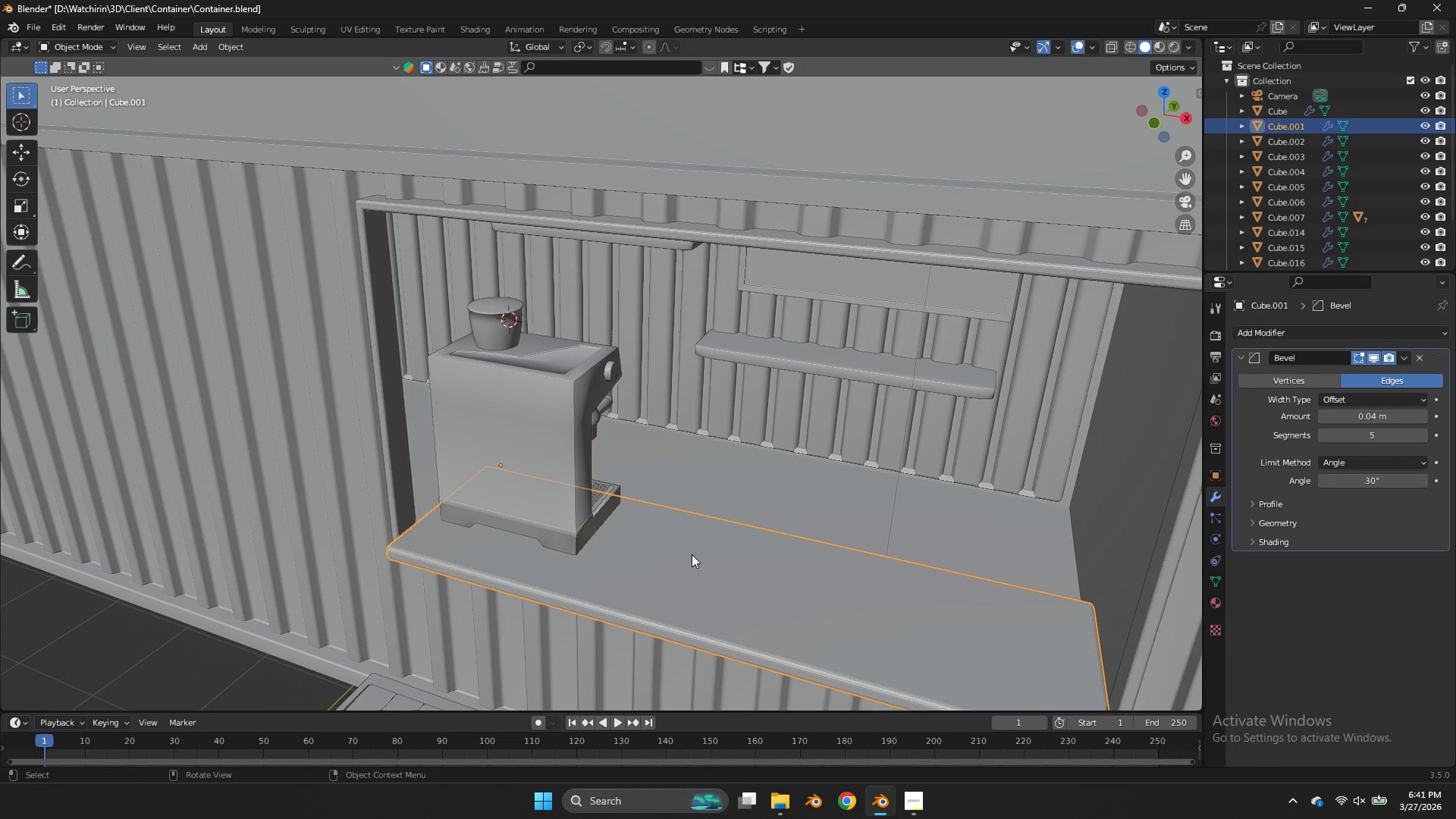 
left_click_drag(start_coordinate=[1166, 118], to_coordinate=[1165, 91])
 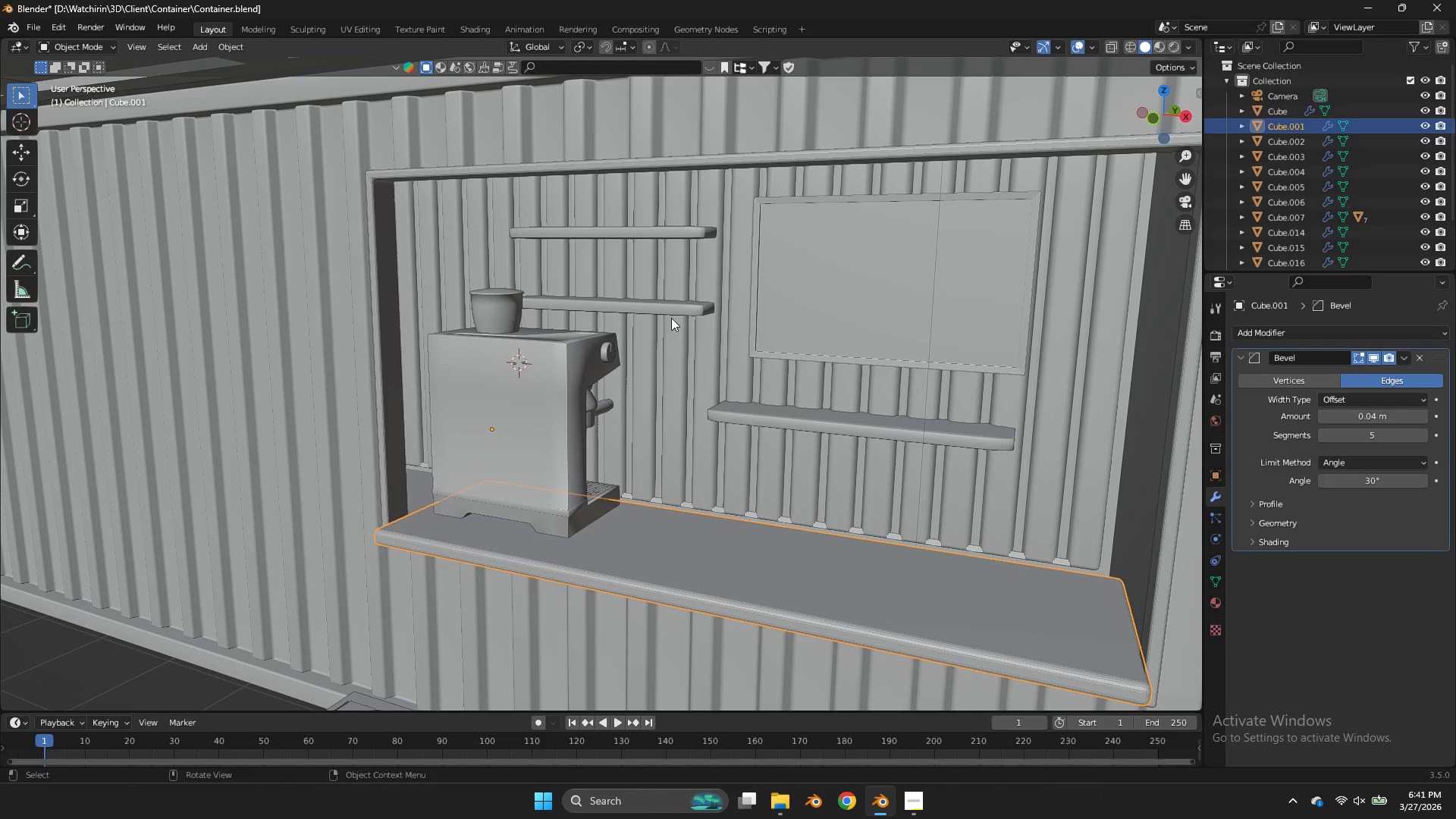 
left_click([671, 318])
 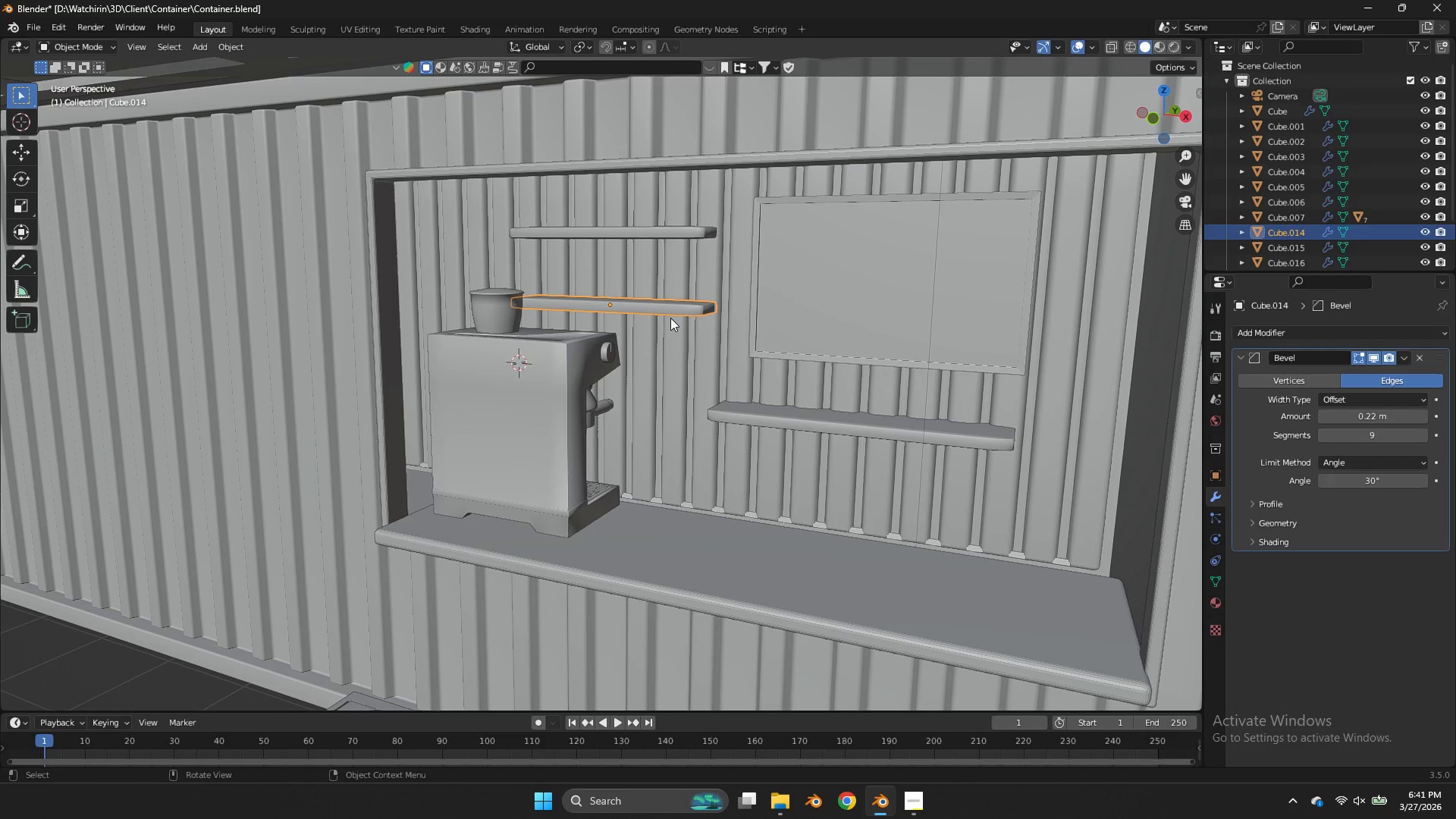 
key(NumpadDivide)
 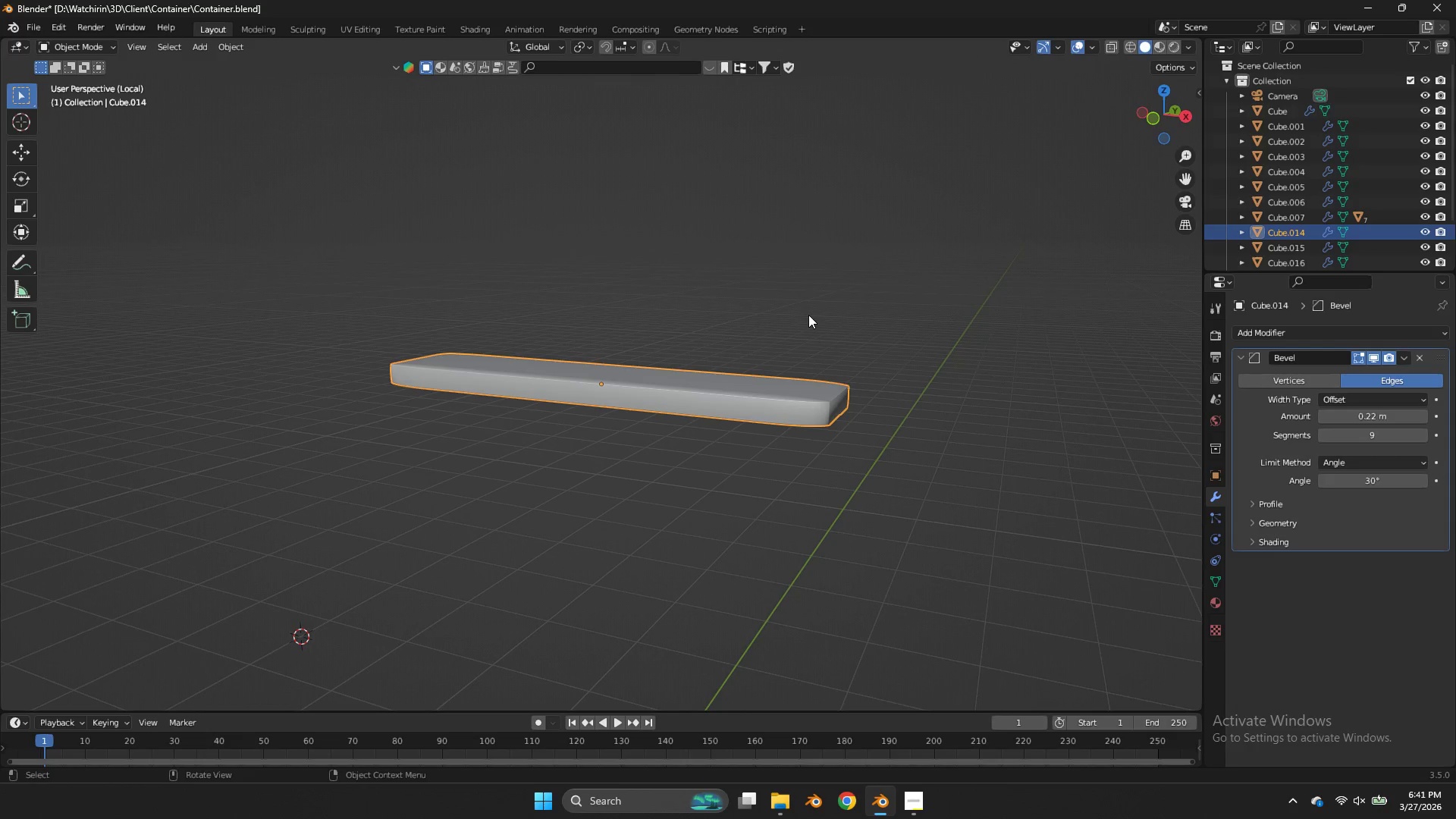 
key(Shift+ShiftLeft)
 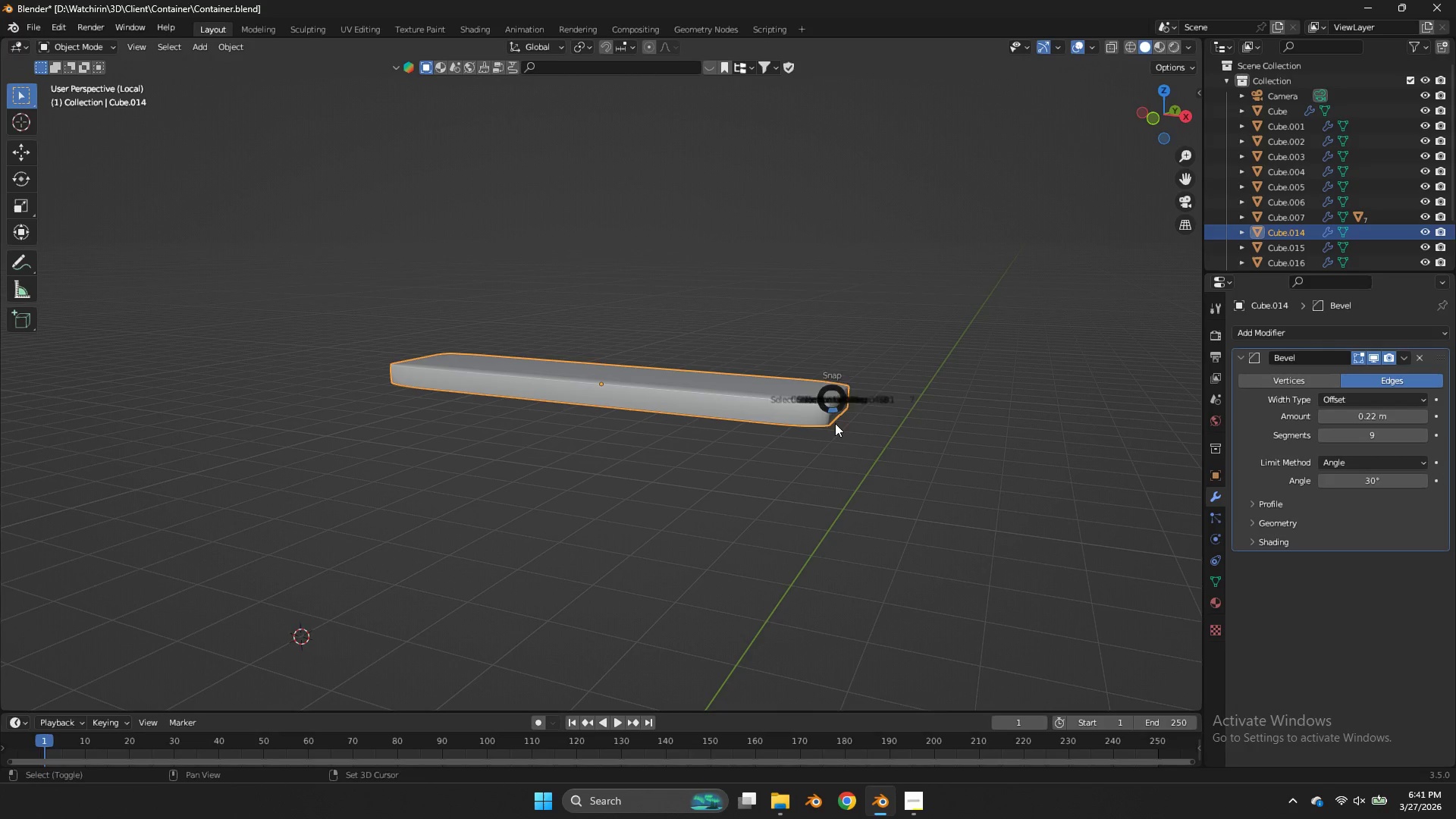 
key(Shift+S)
 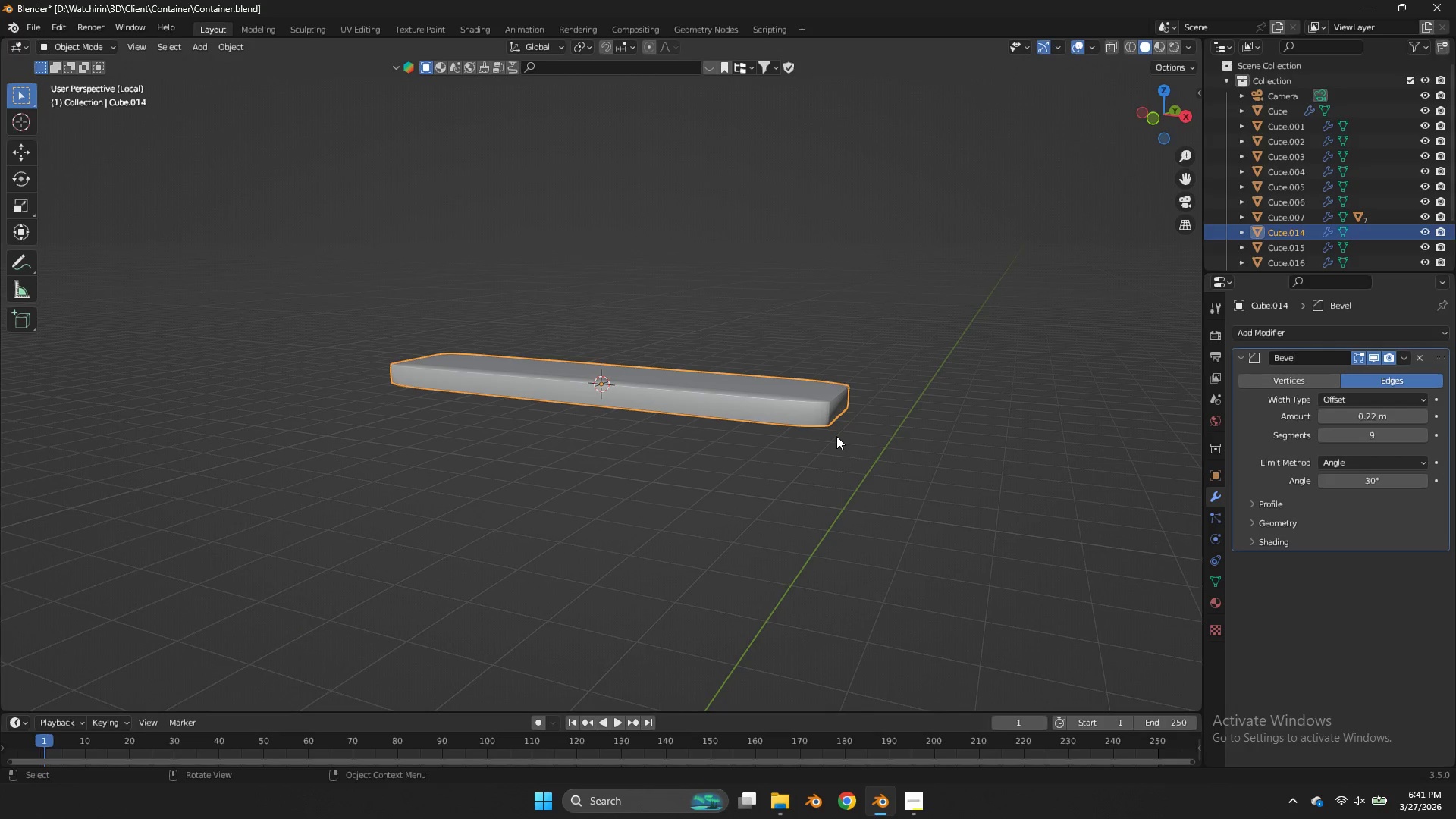 
key(Shift+ShiftLeft)
 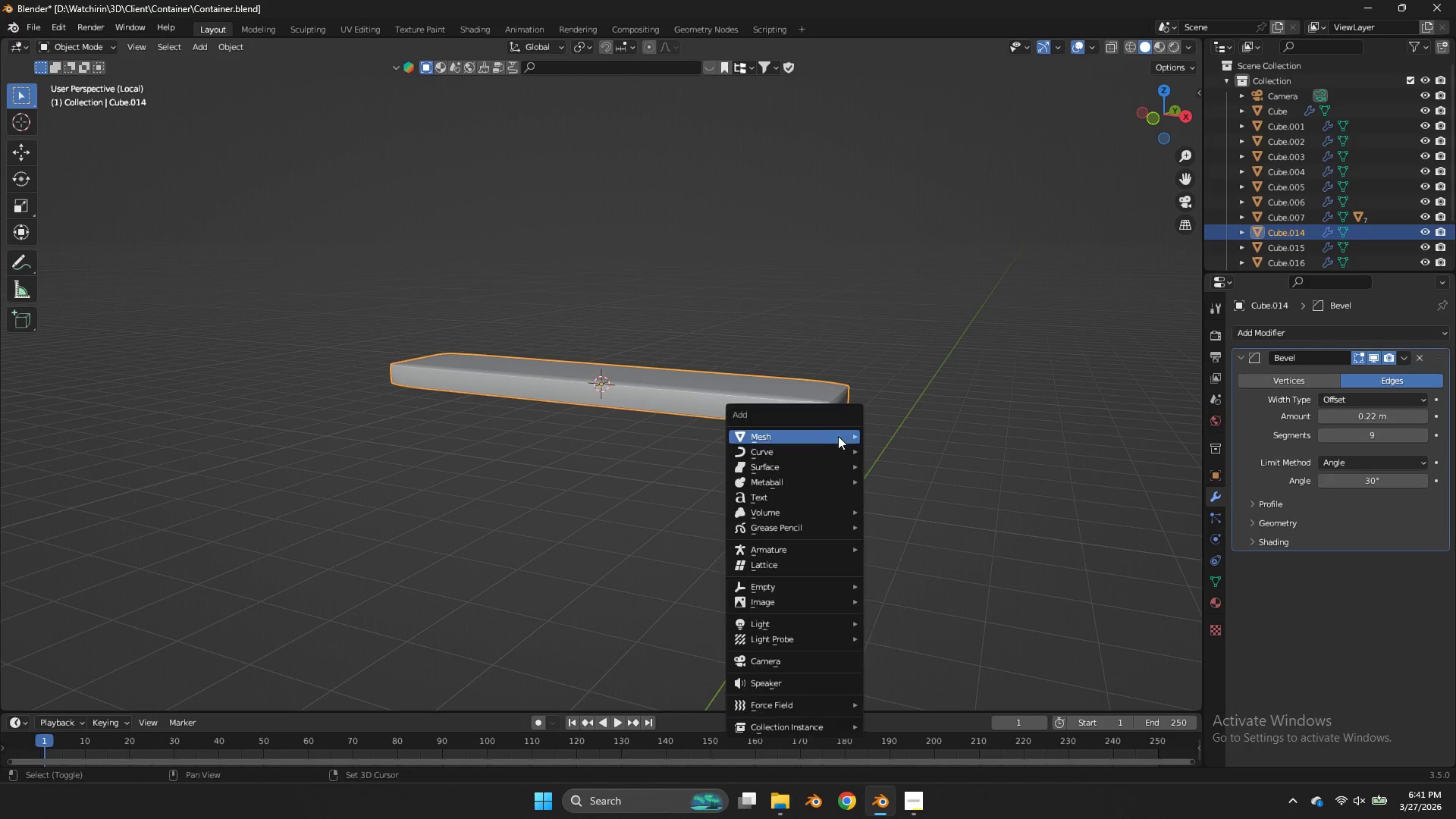 
key(Shift+A)
 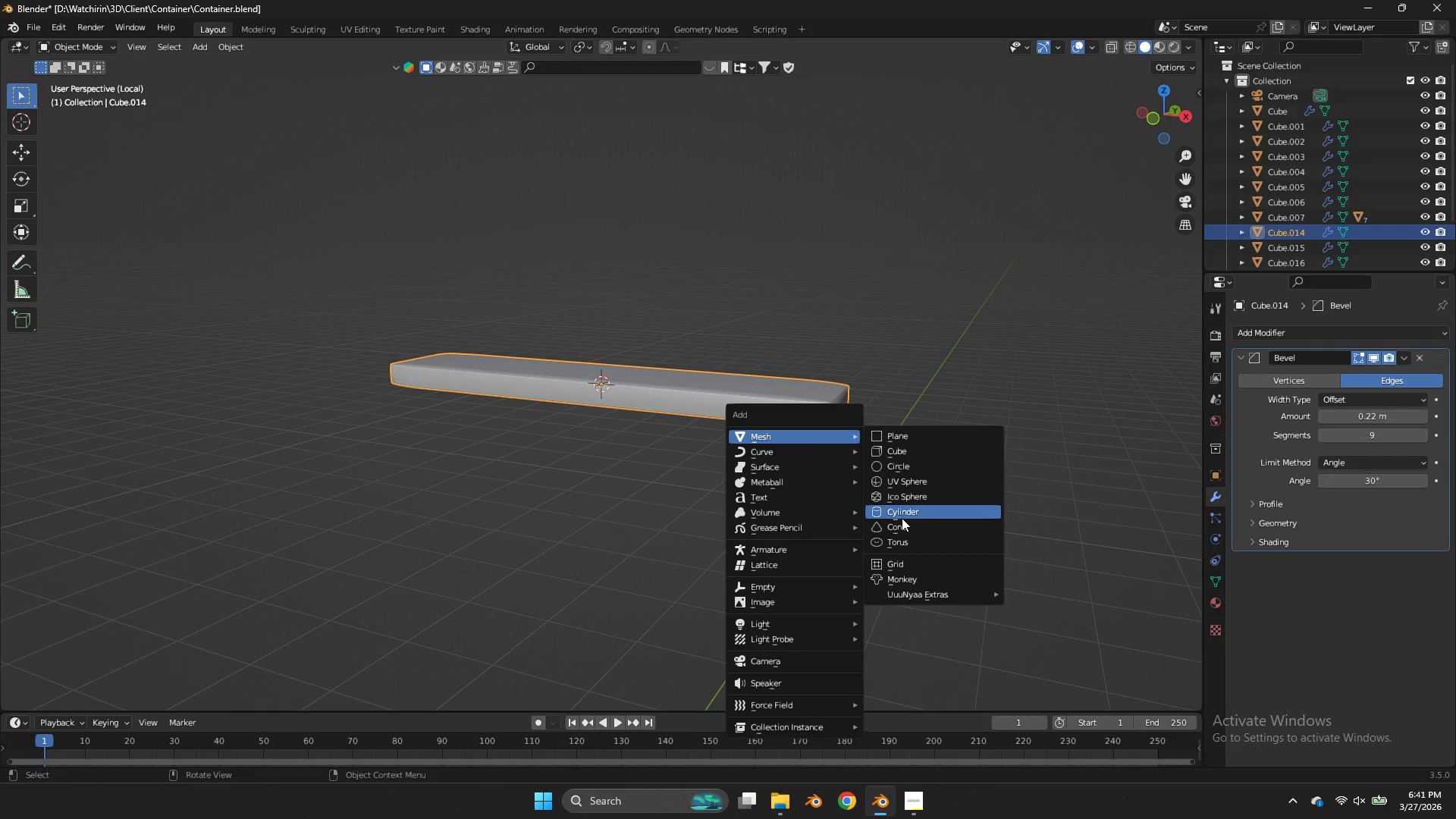 
left_click([897, 515])
 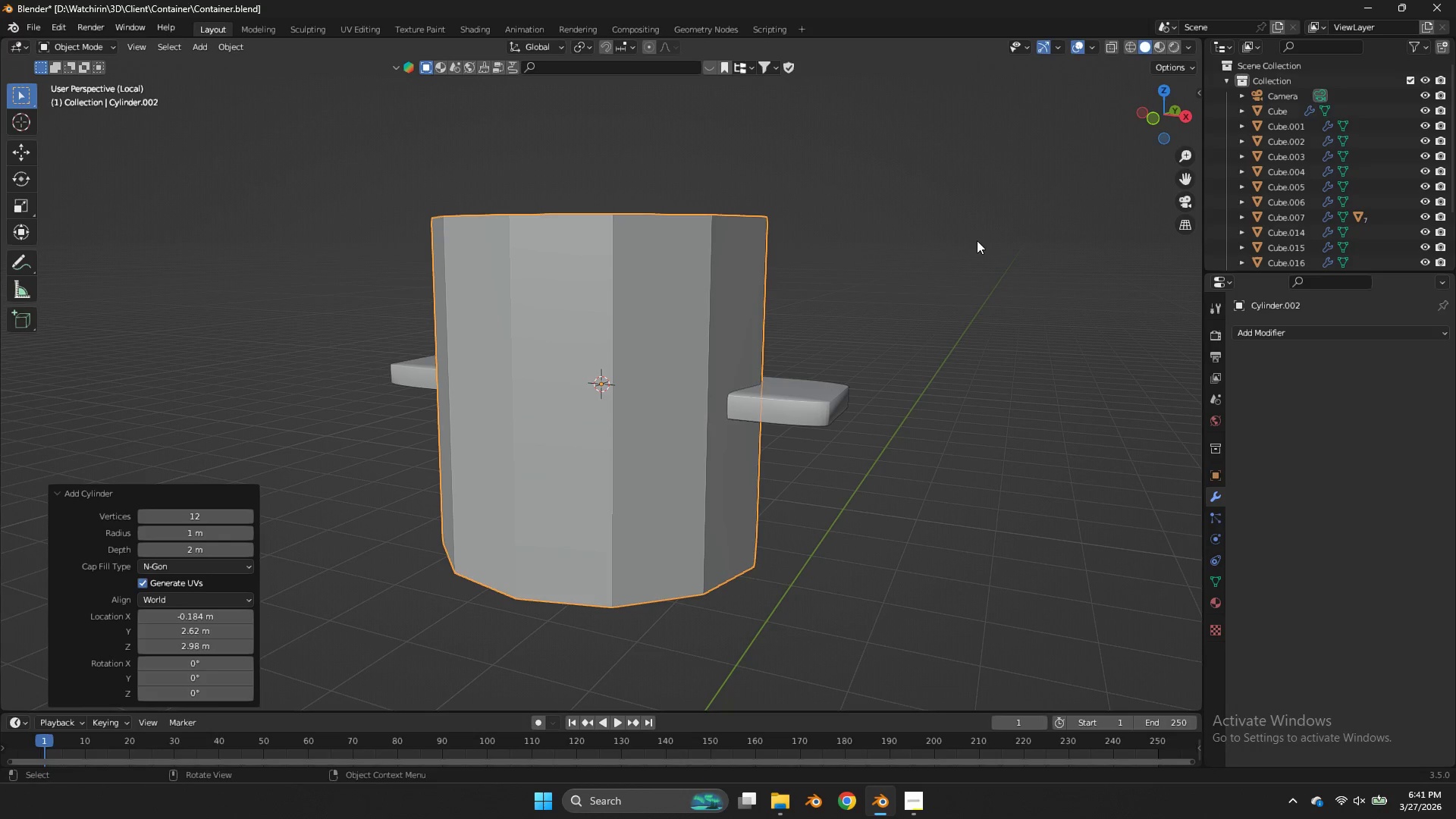 
key(S)
 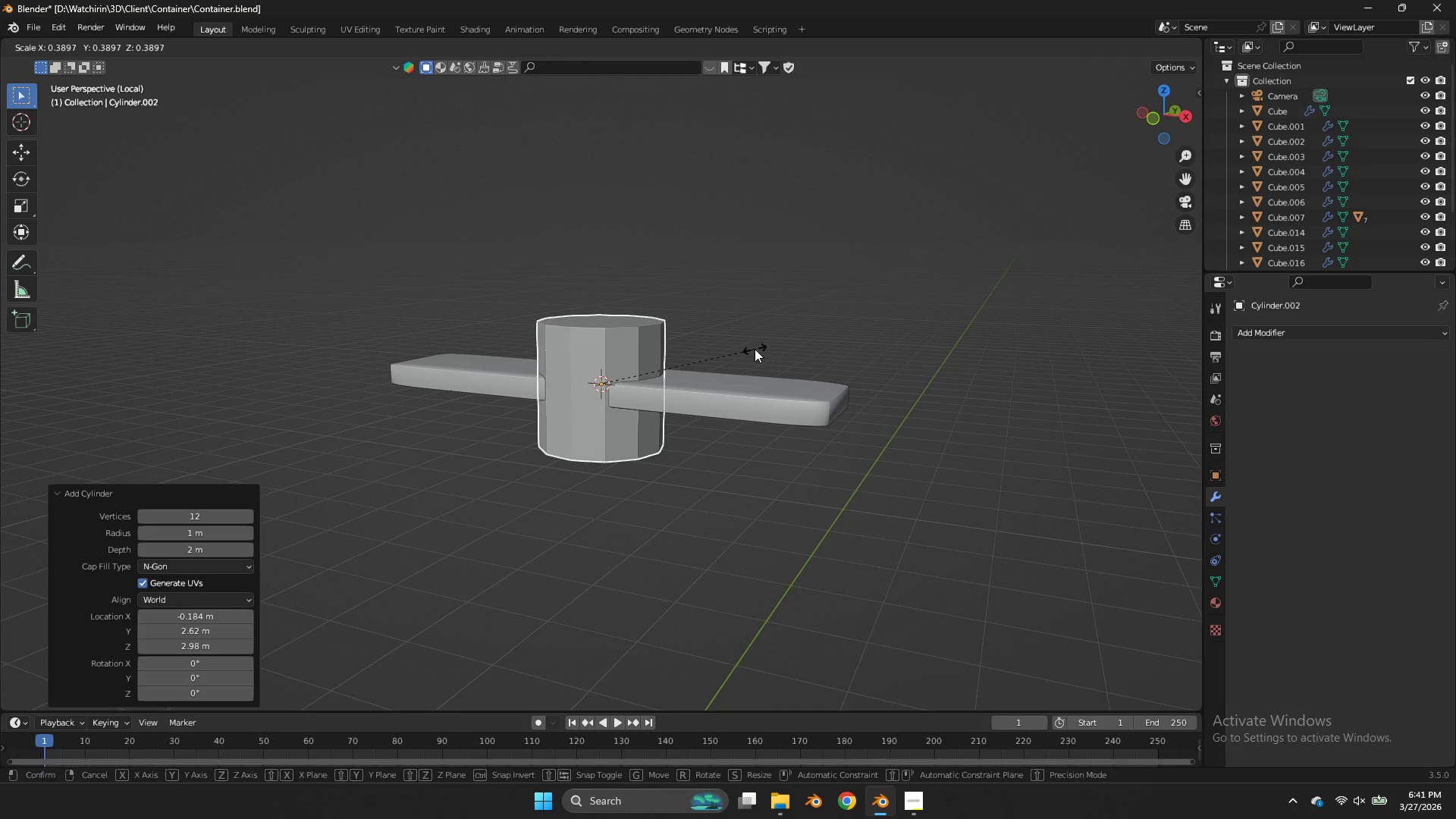 
right_click([697, 356])
 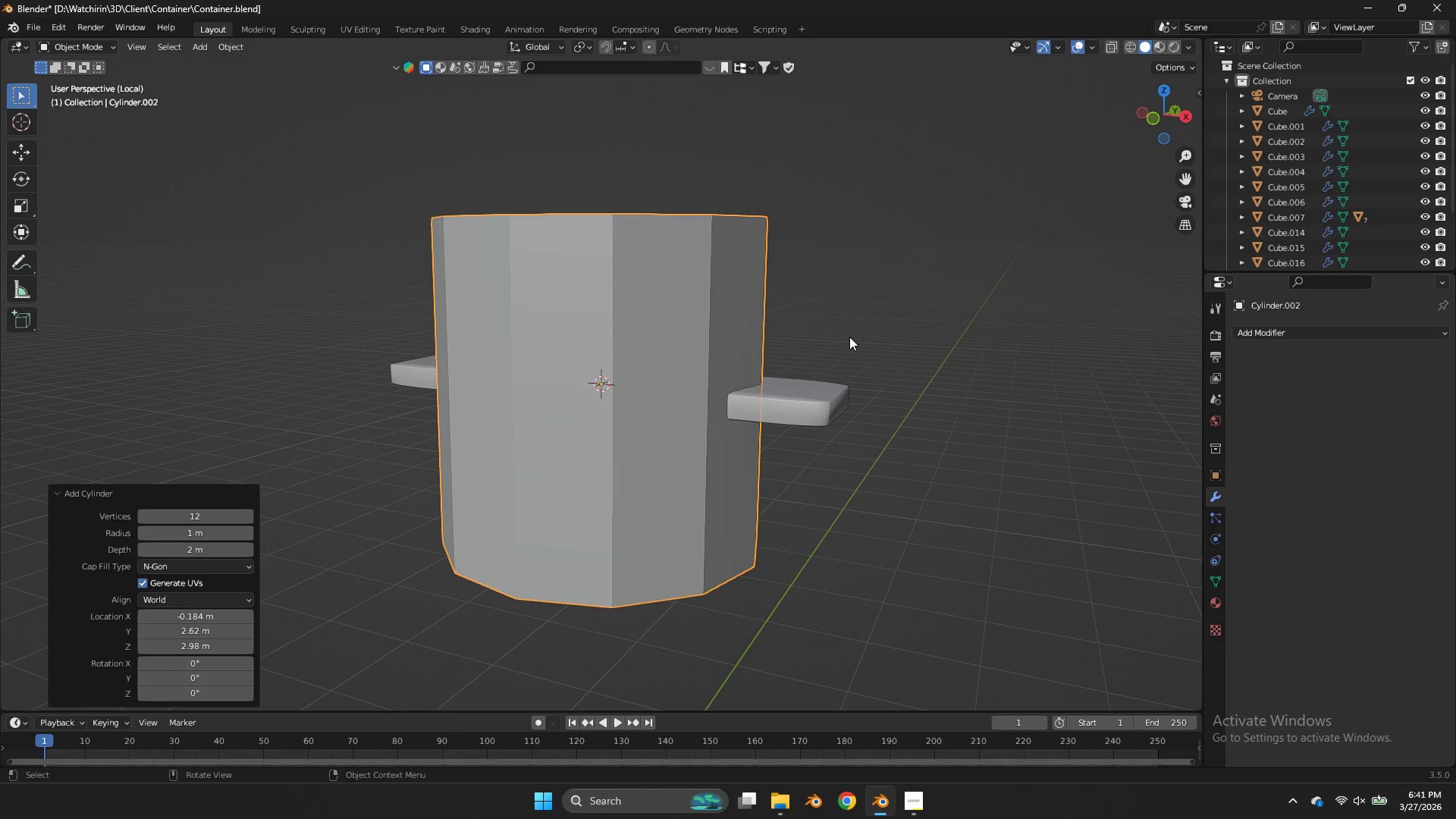 
key(X)
 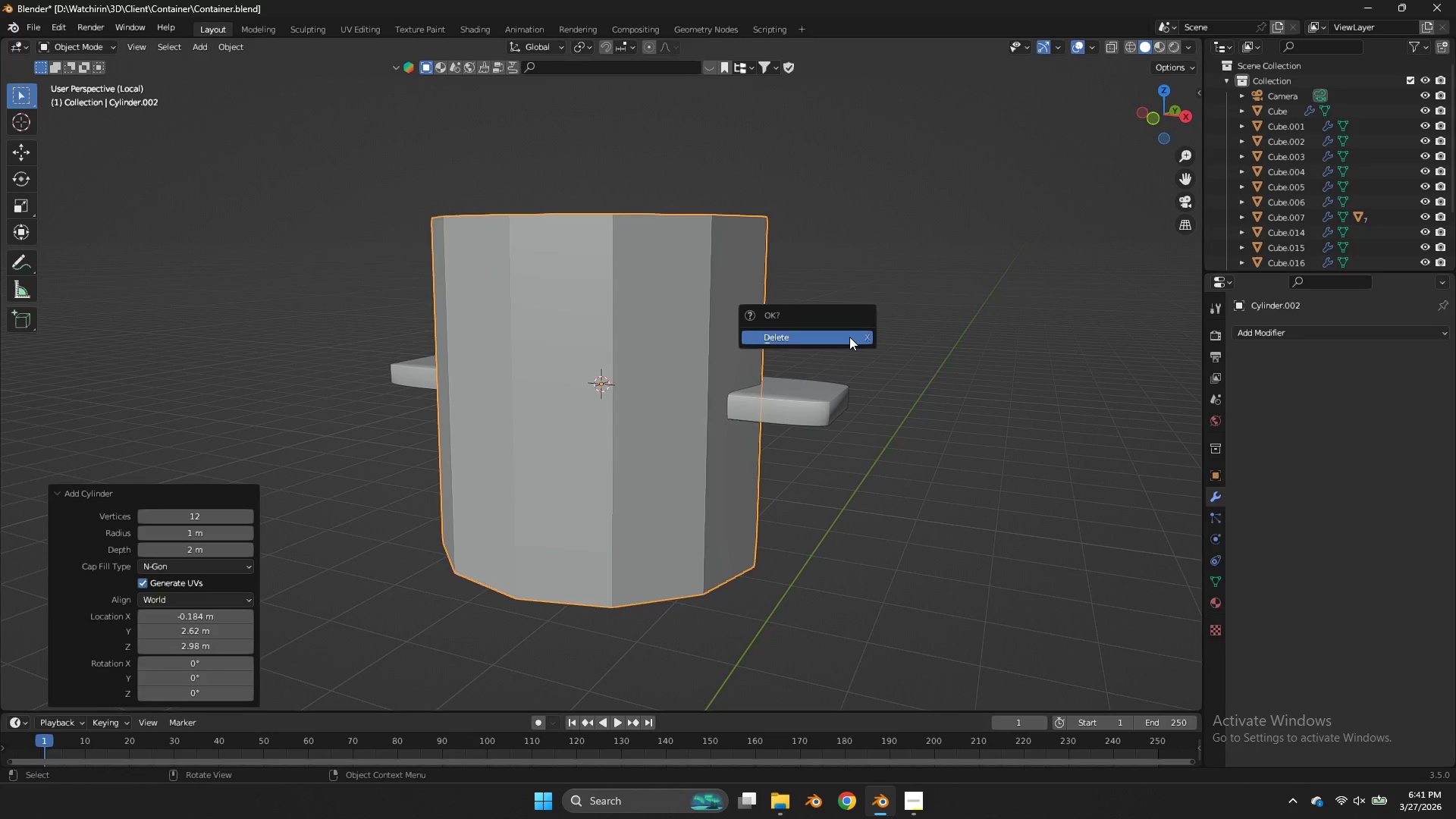 
left_click([849, 337])
 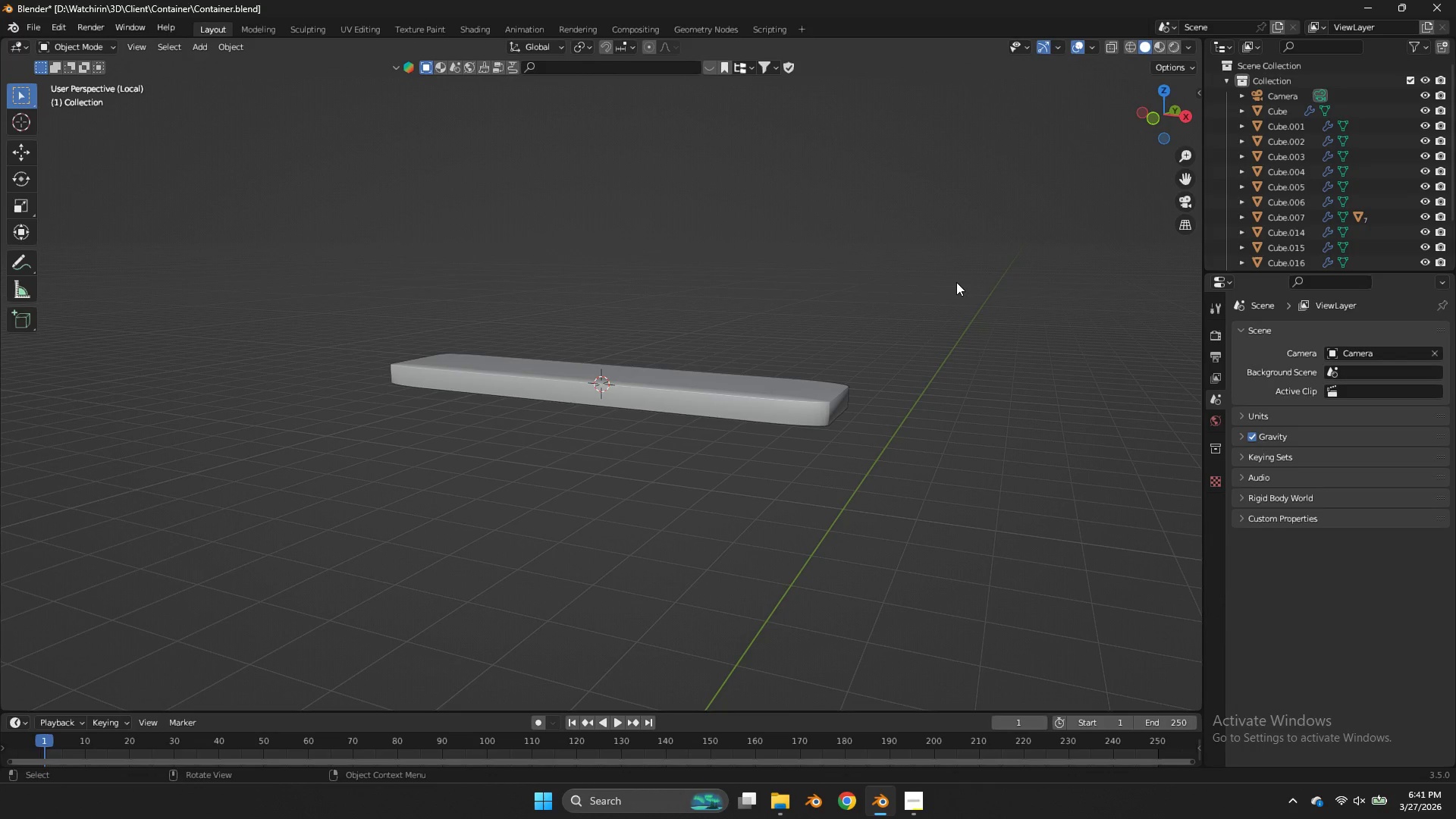 
type(As)
 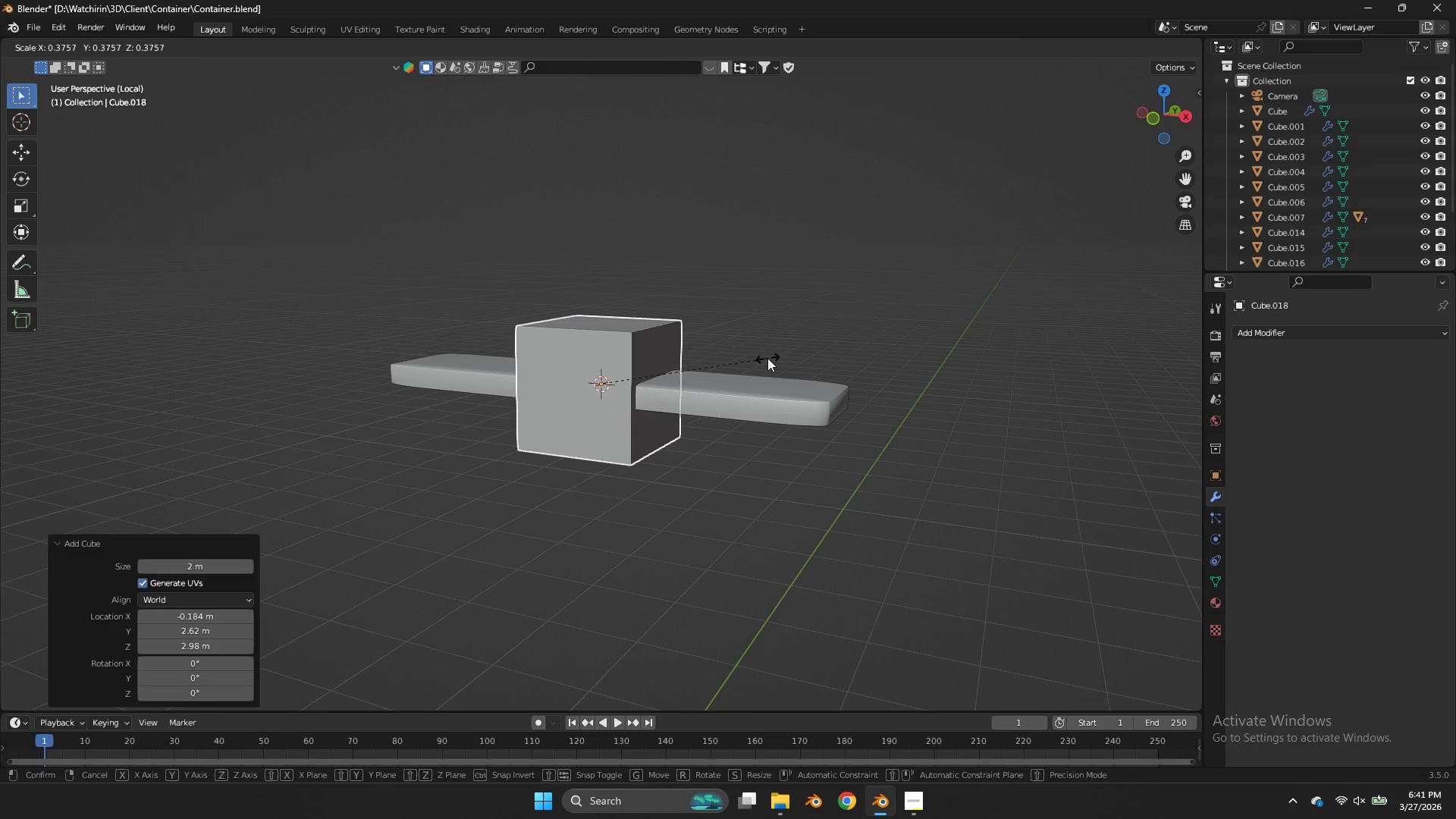 
left_click([767, 358])
 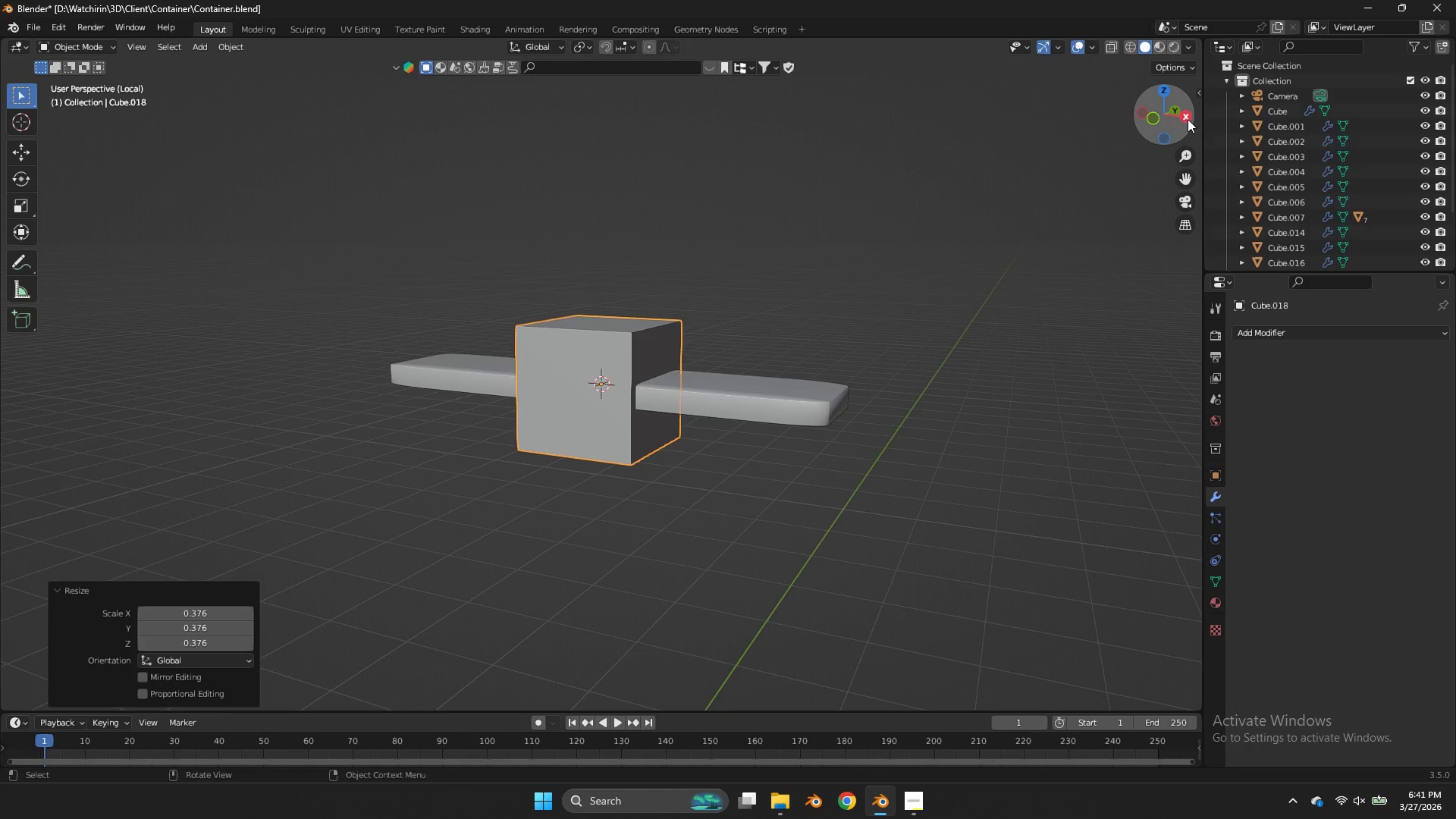 
left_click([1188, 119])
 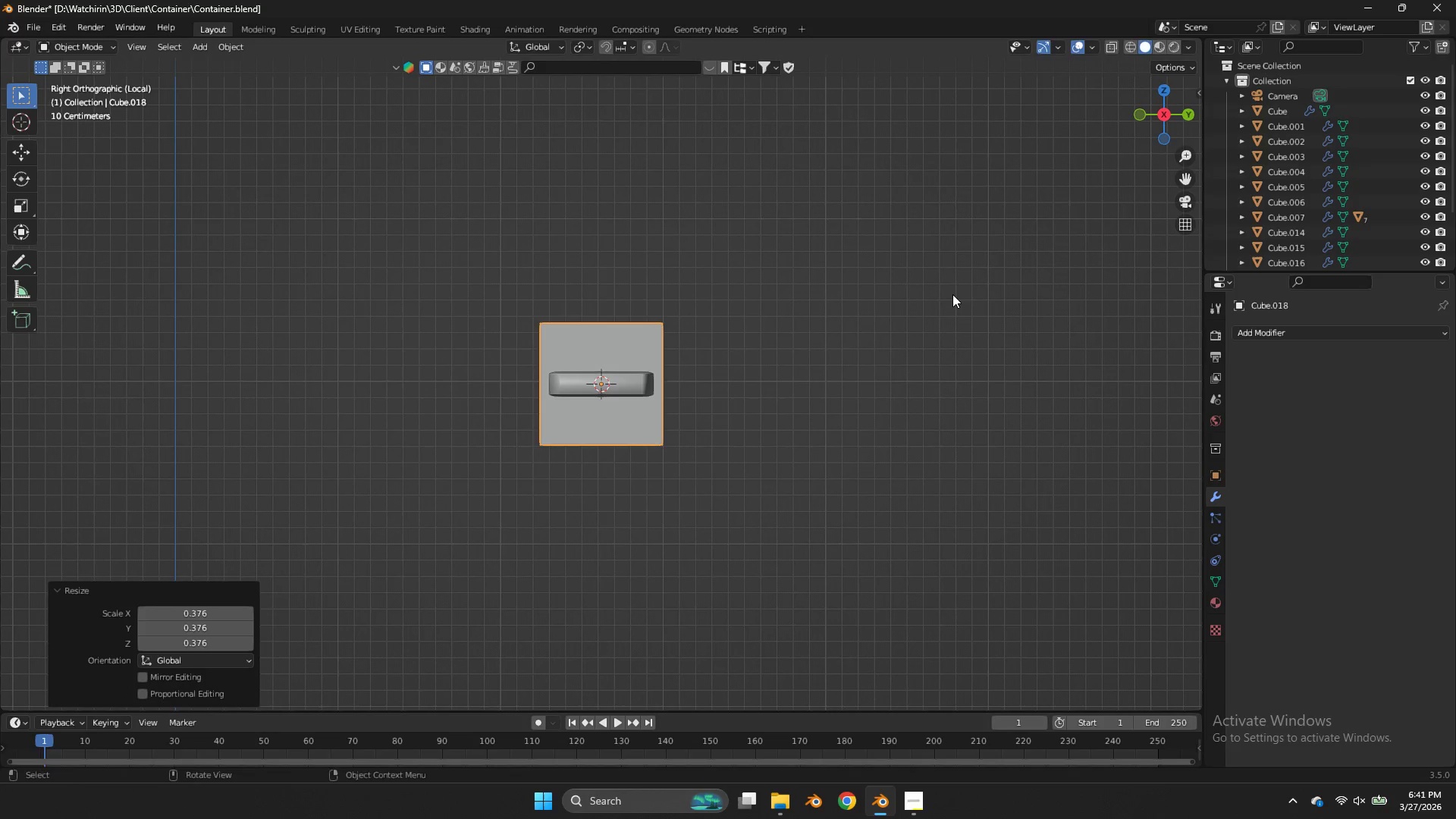 
type(gz)
 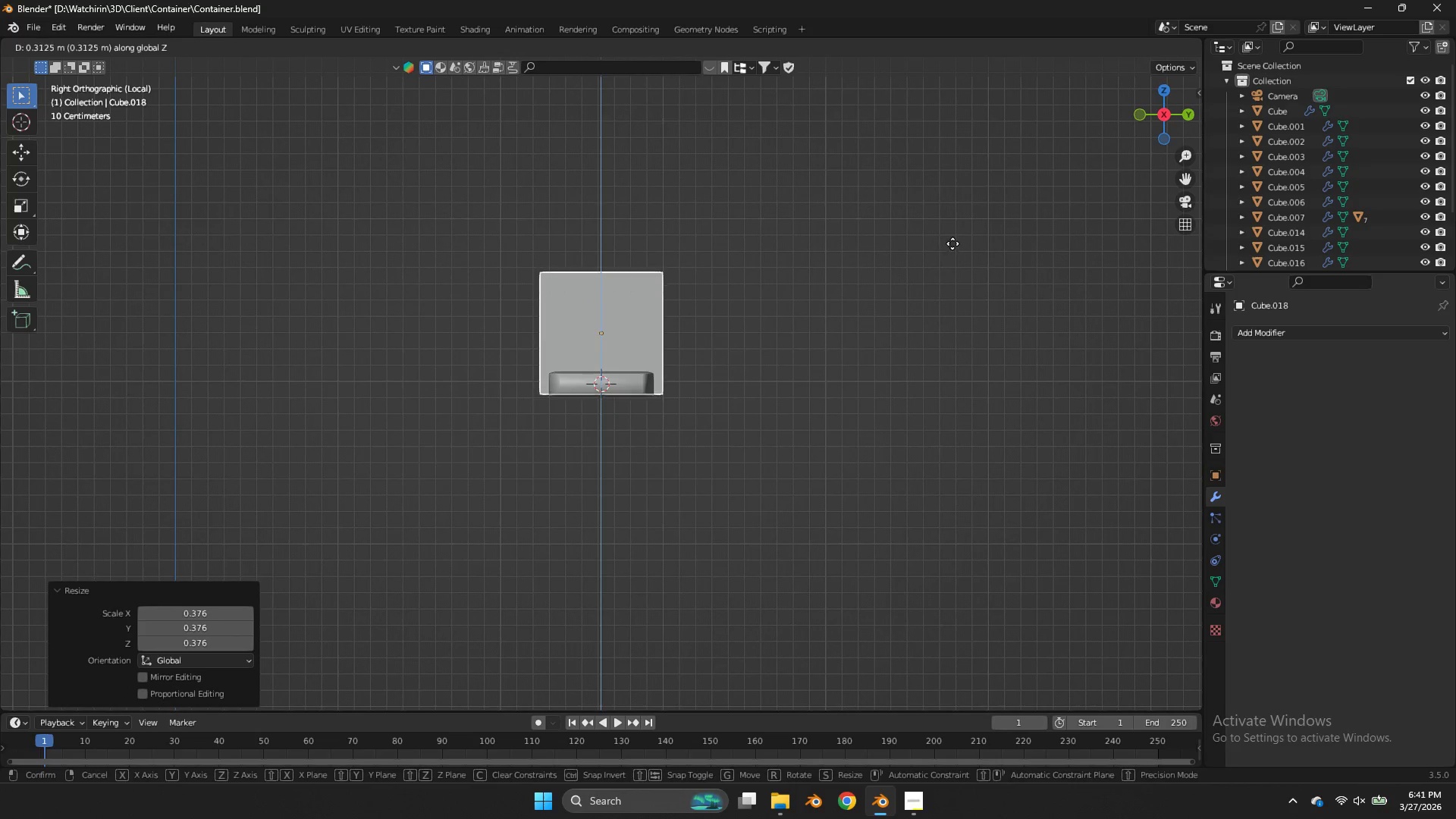 
left_click([952, 243])
 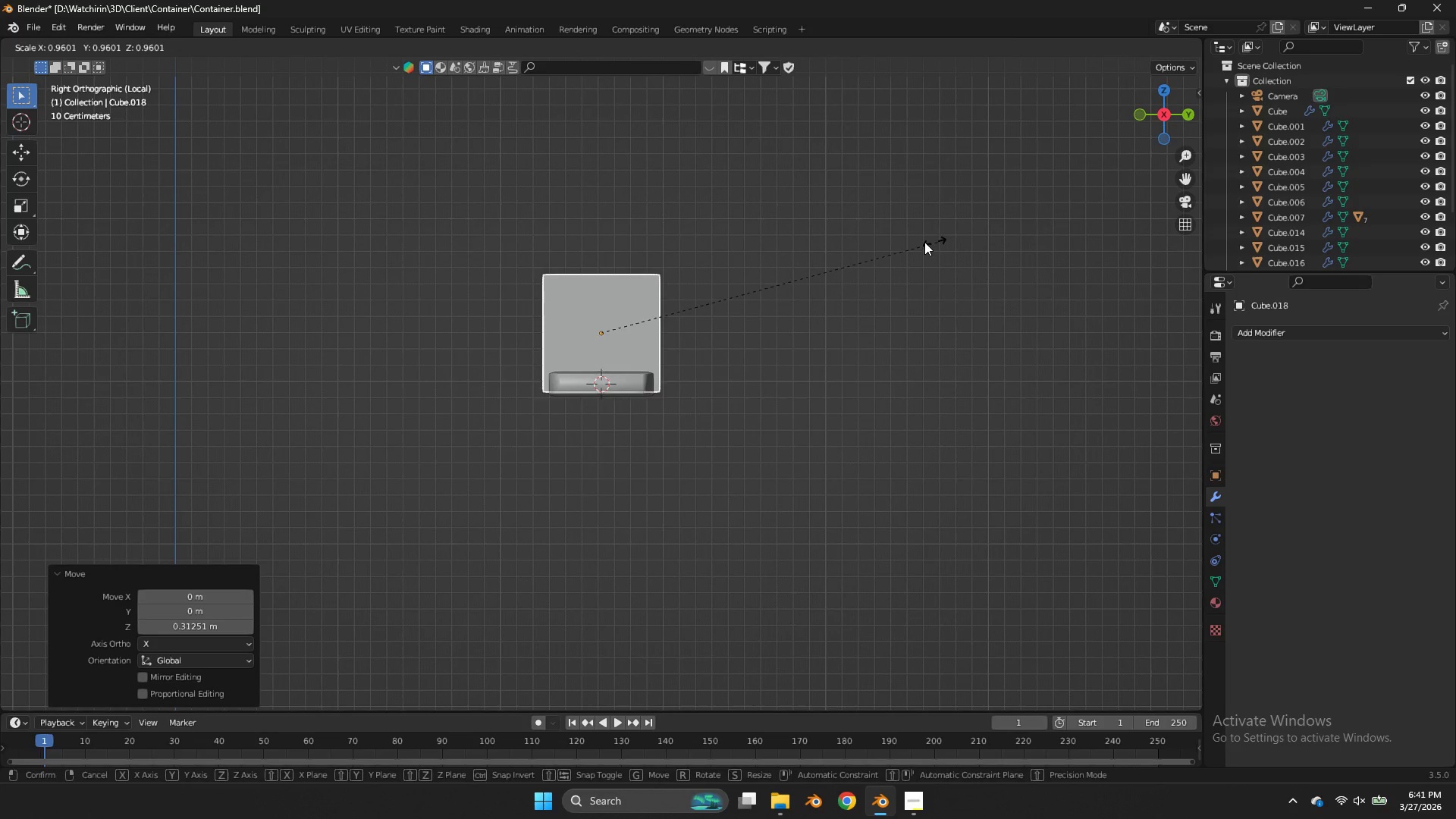 
key(S)
 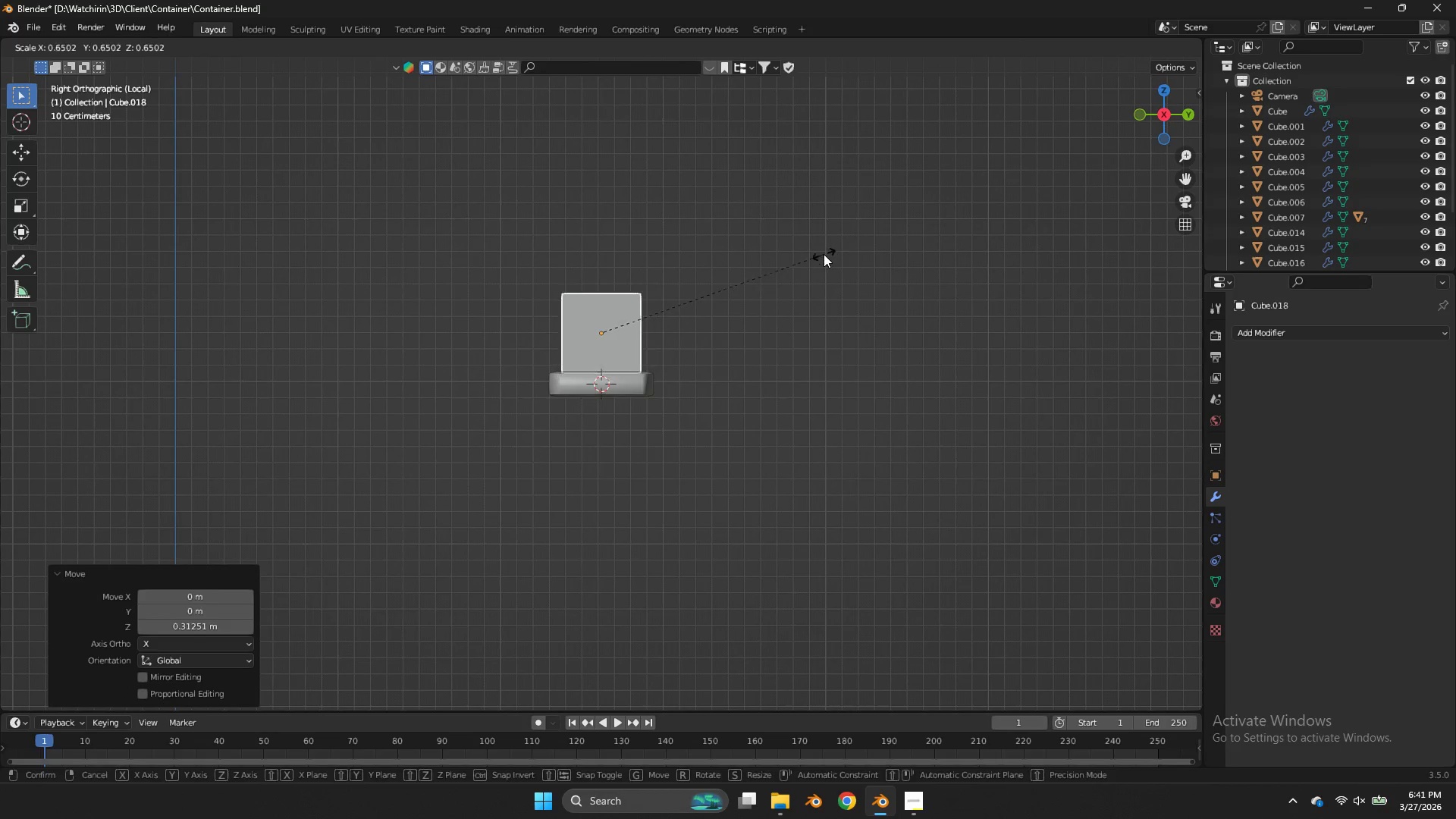 
left_click([824, 254])
 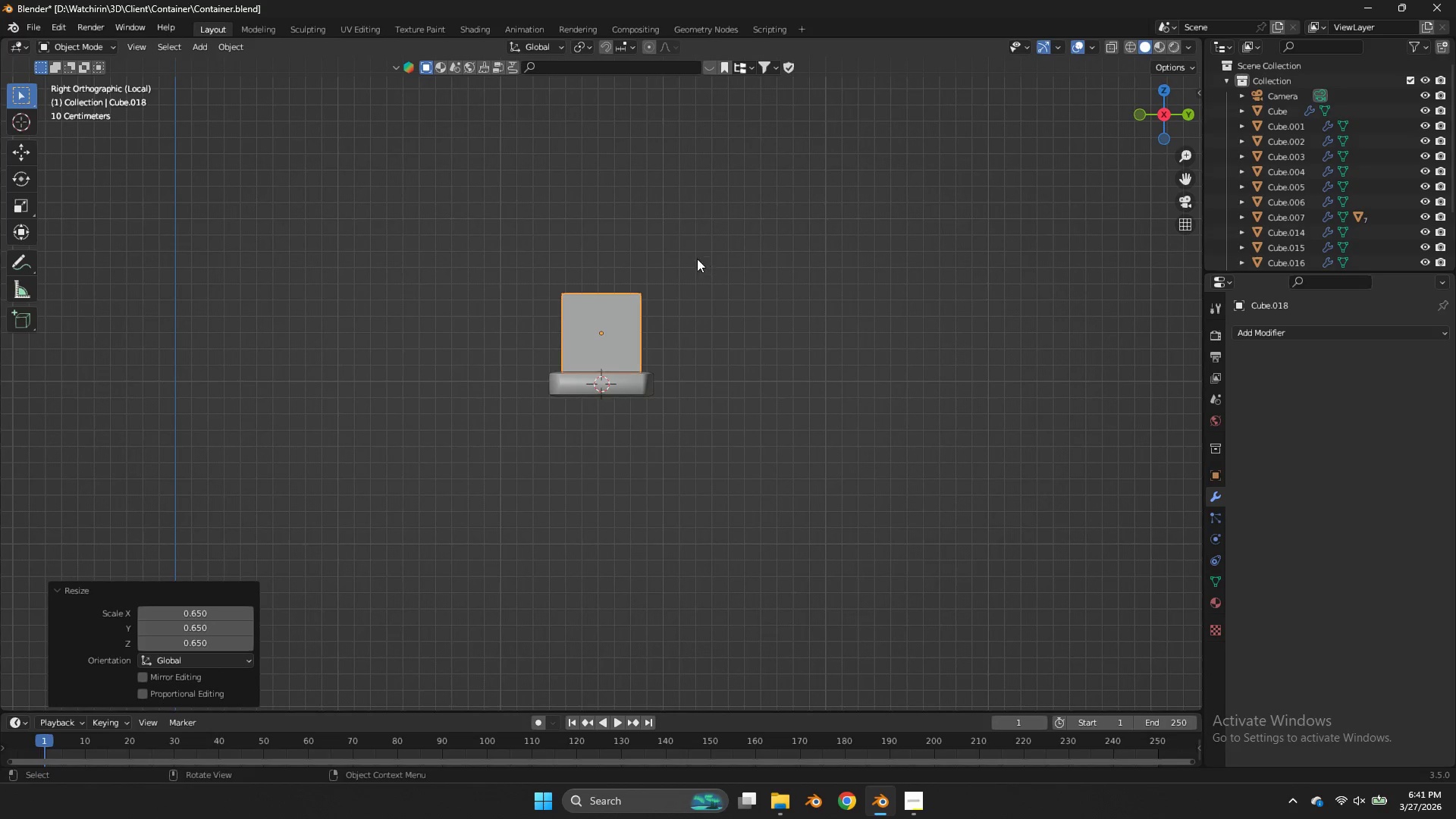 
key(Tab)
type(zs)
 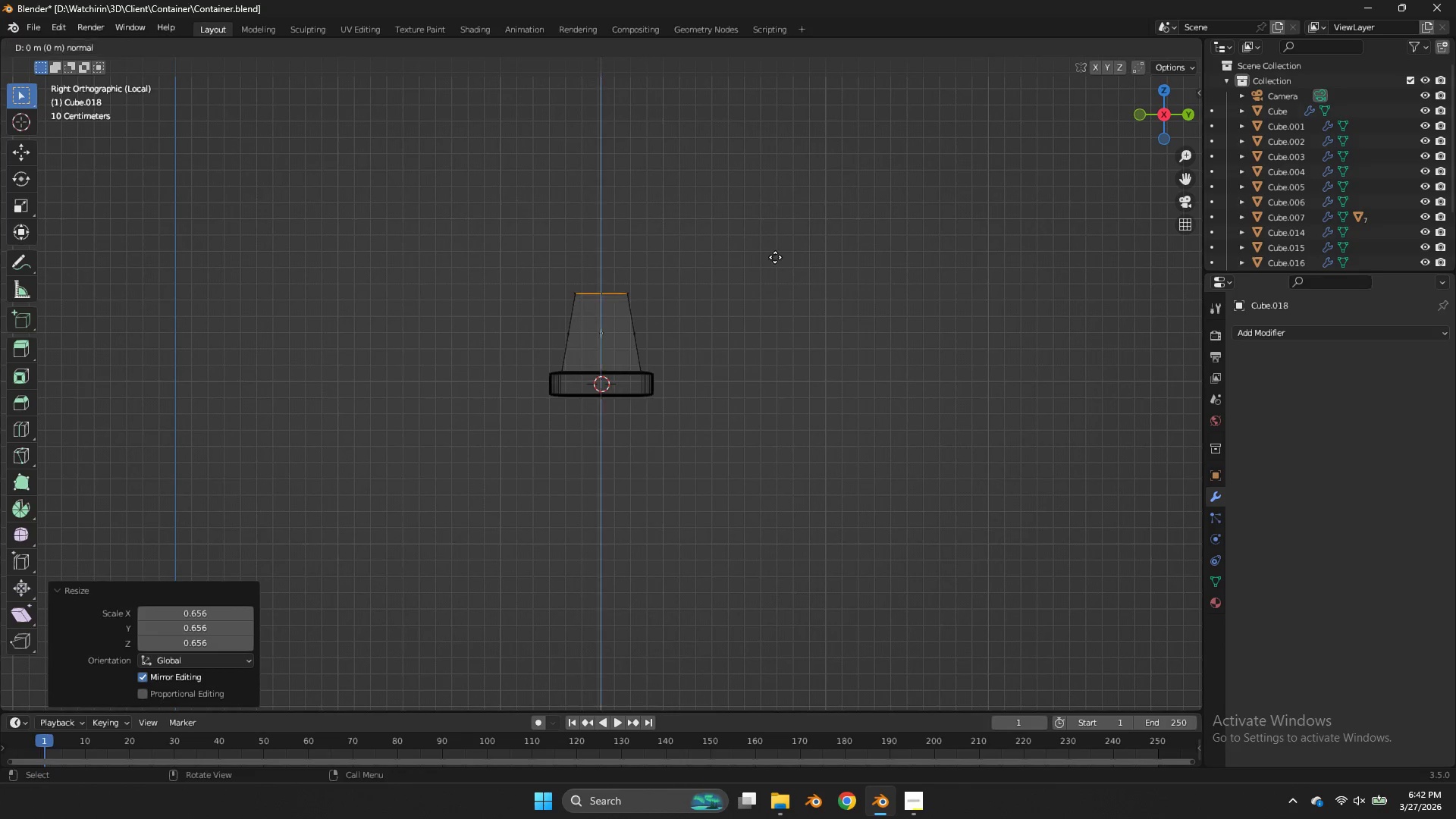 
left_click_drag(start_coordinate=[704, 235], to_coordinate=[461, 328])
 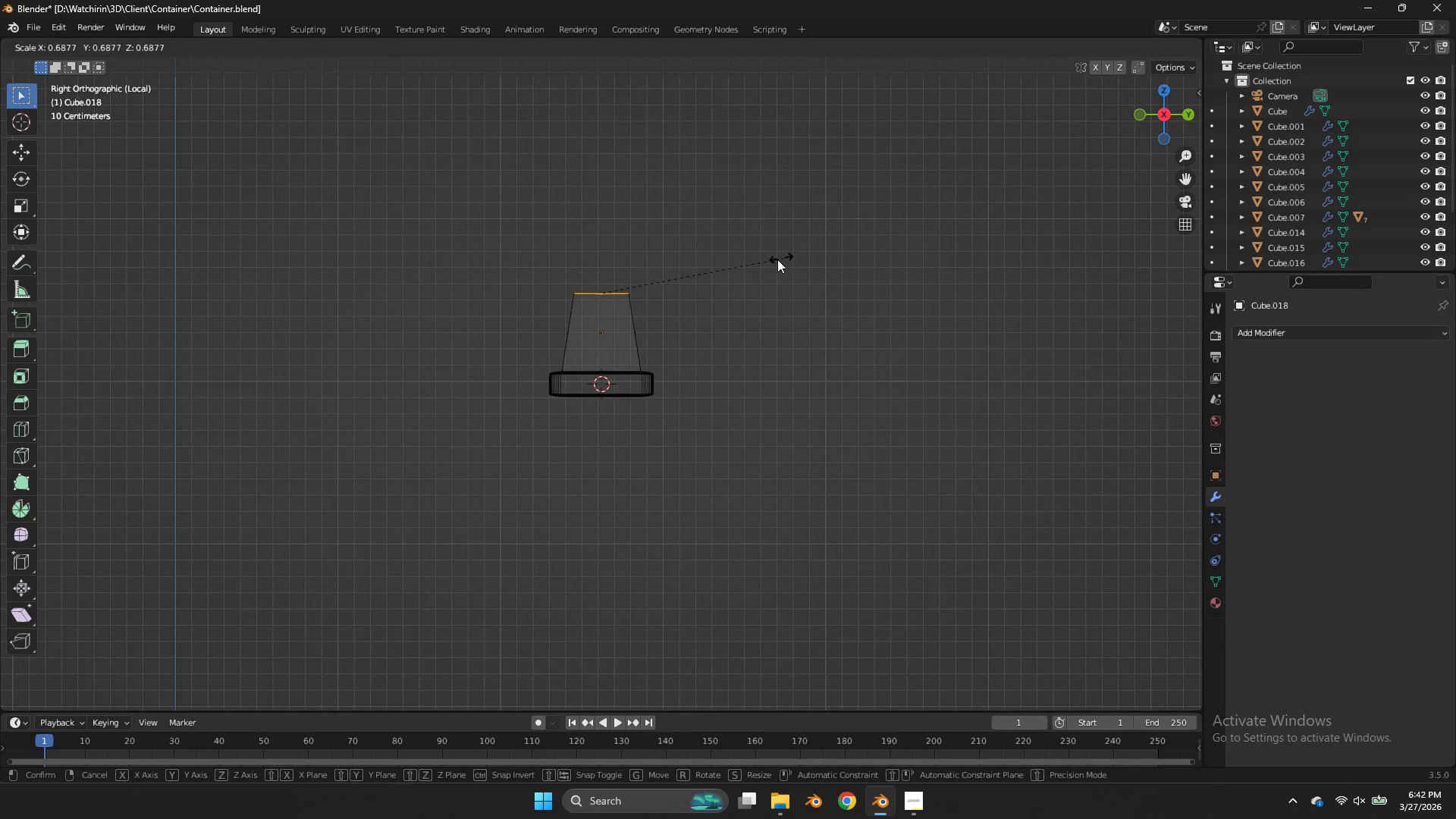 
left_click([776, 259])
 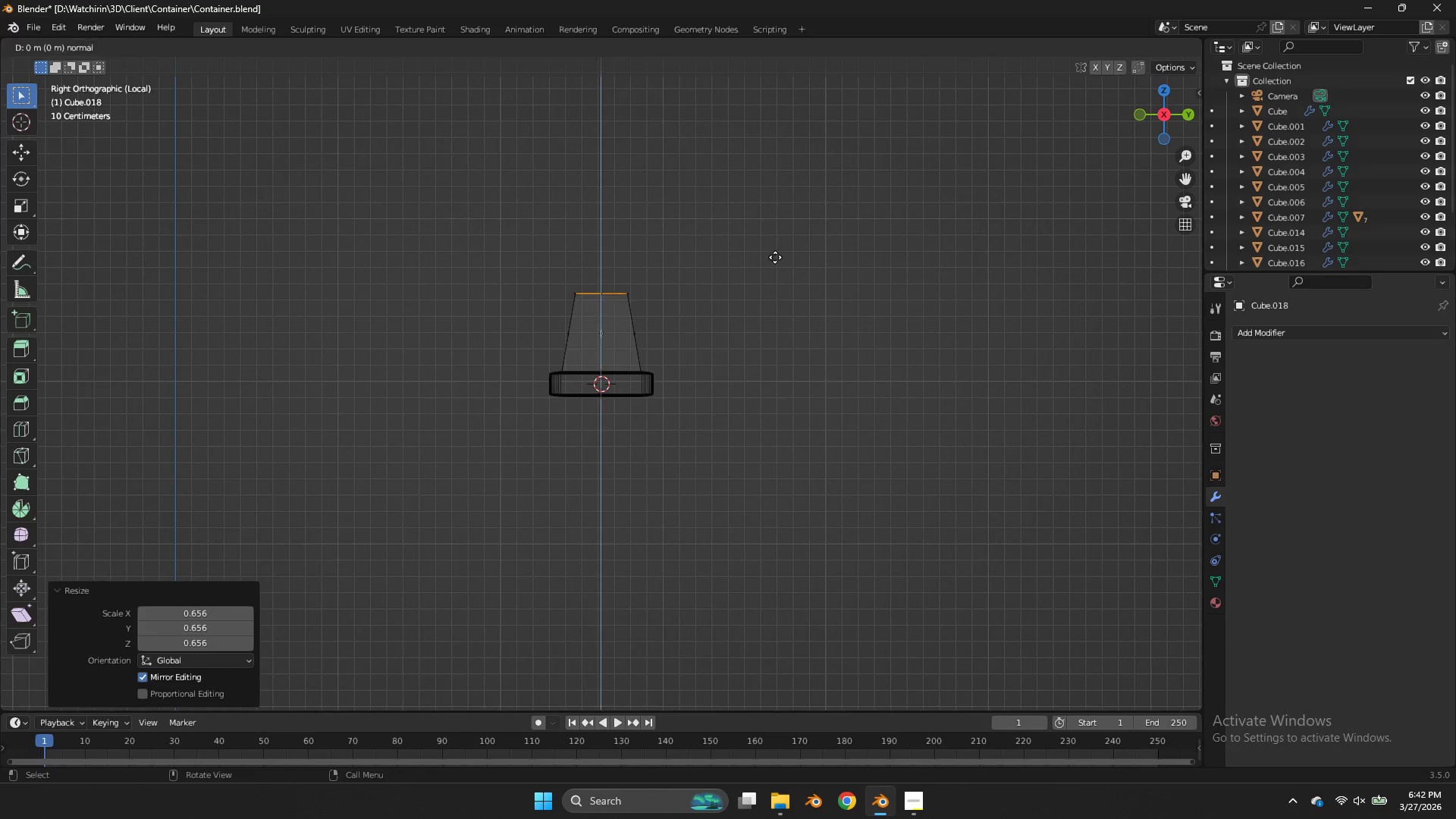 
key(E)
 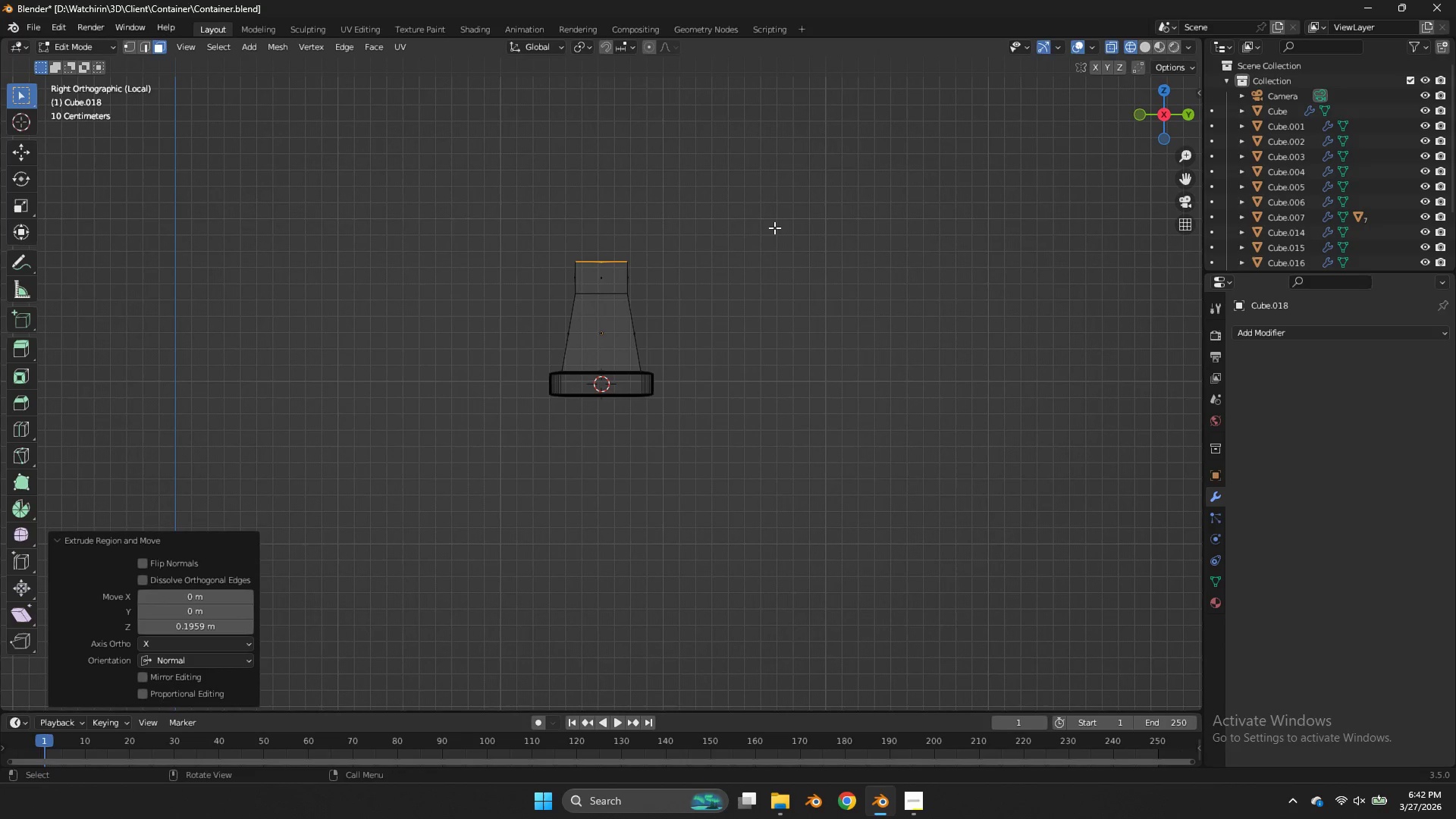 
left_click([774, 228])
 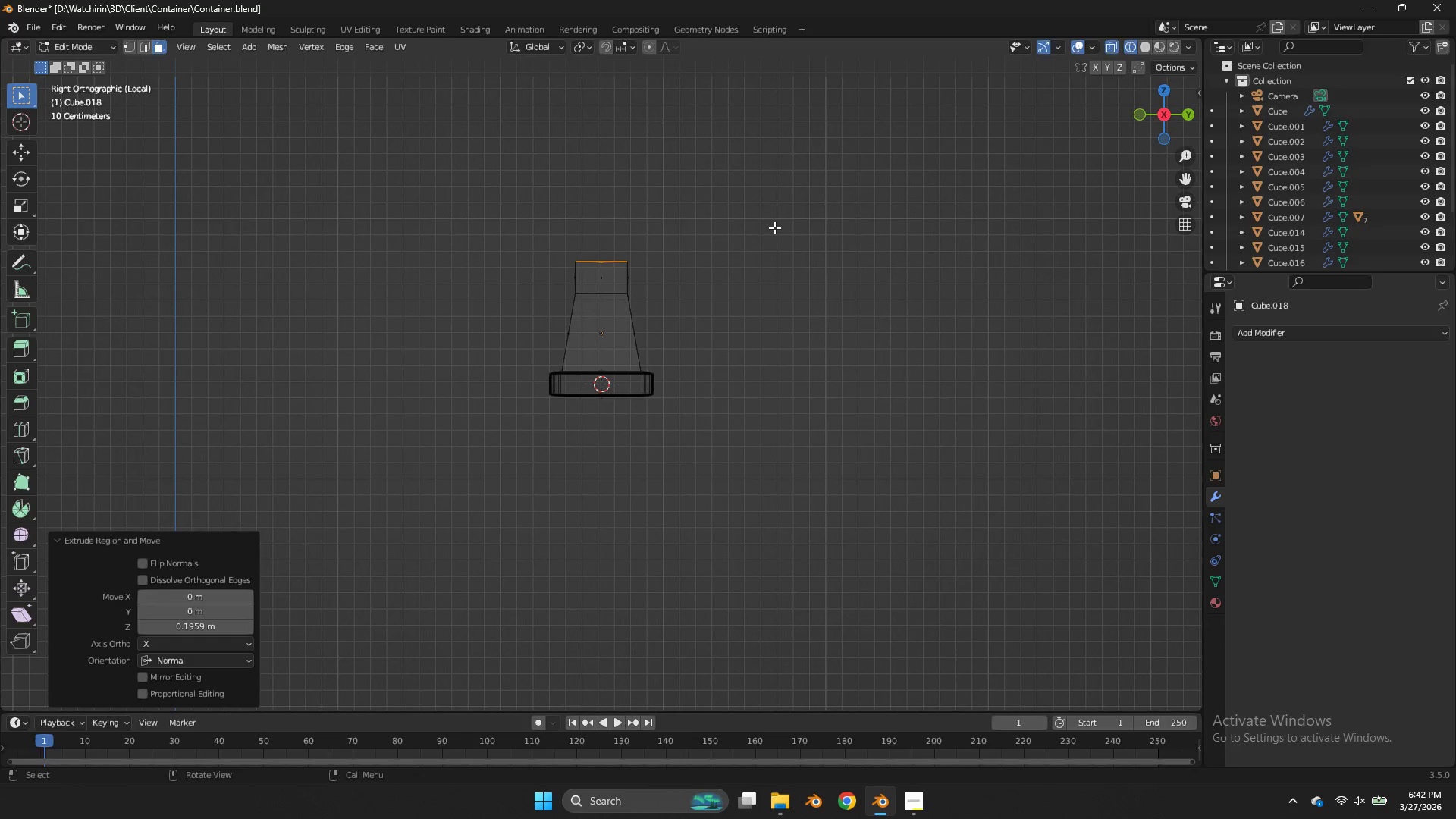 
key(R)
 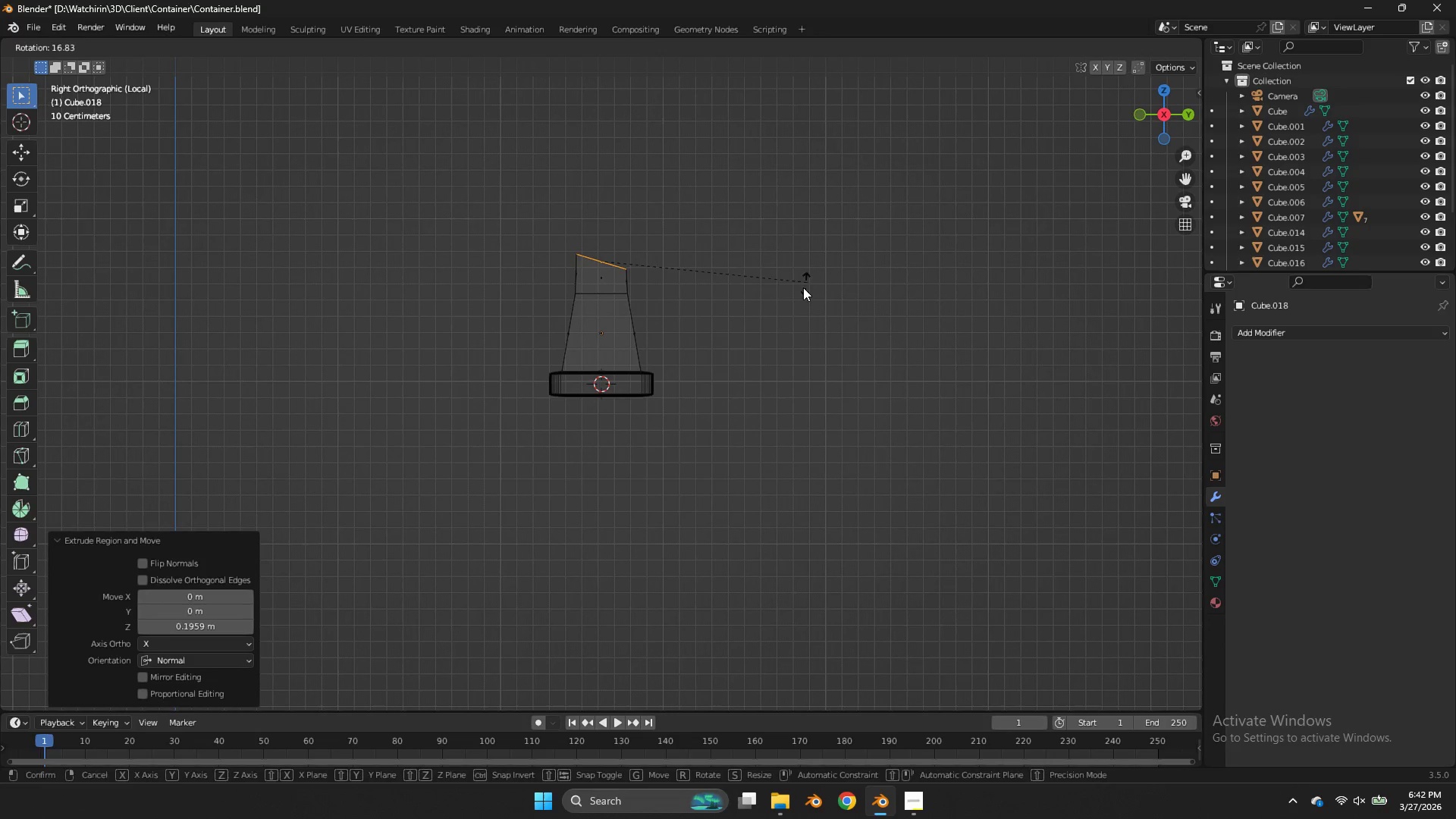 
left_click([801, 291])
 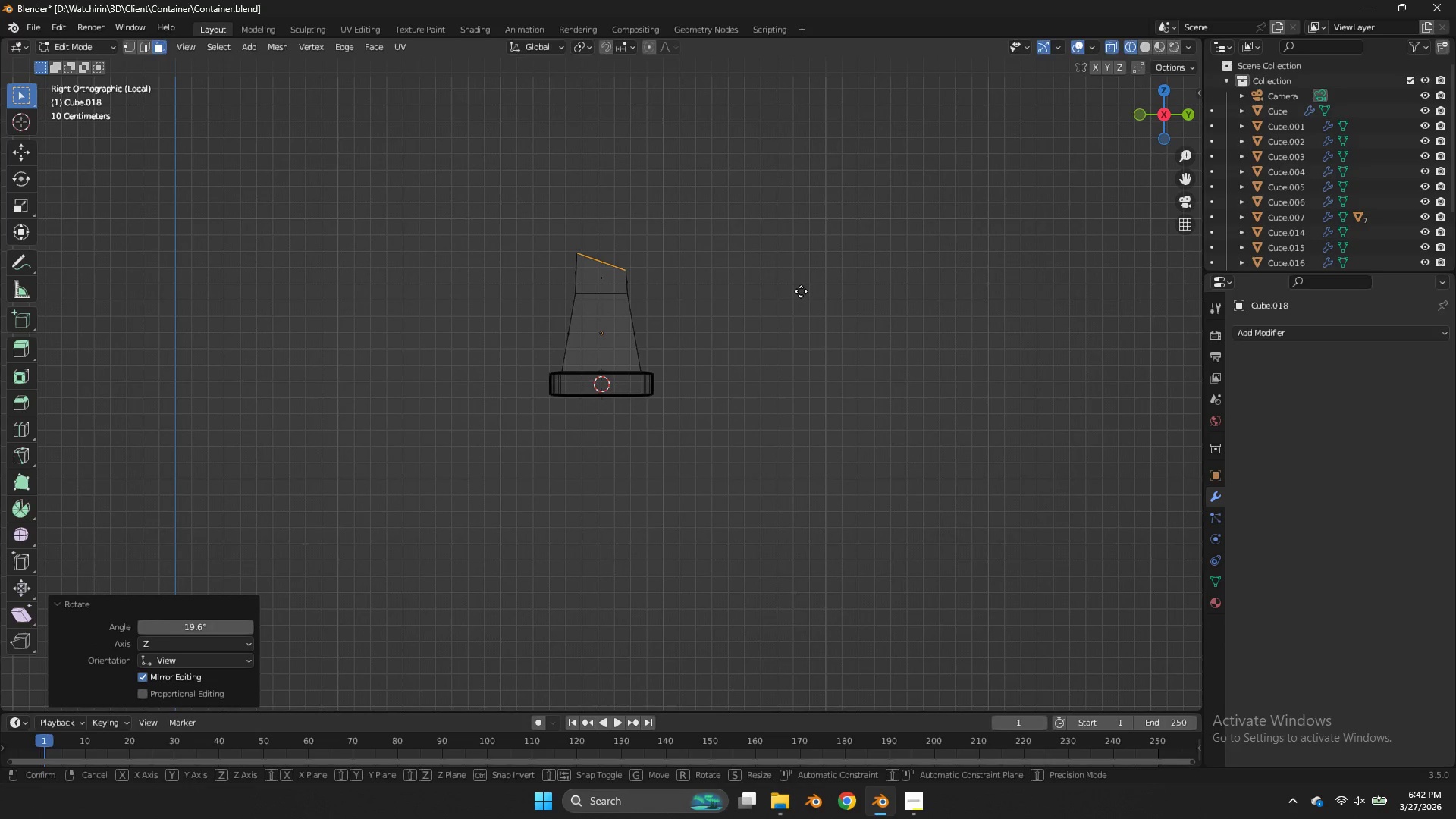 
key(G)
 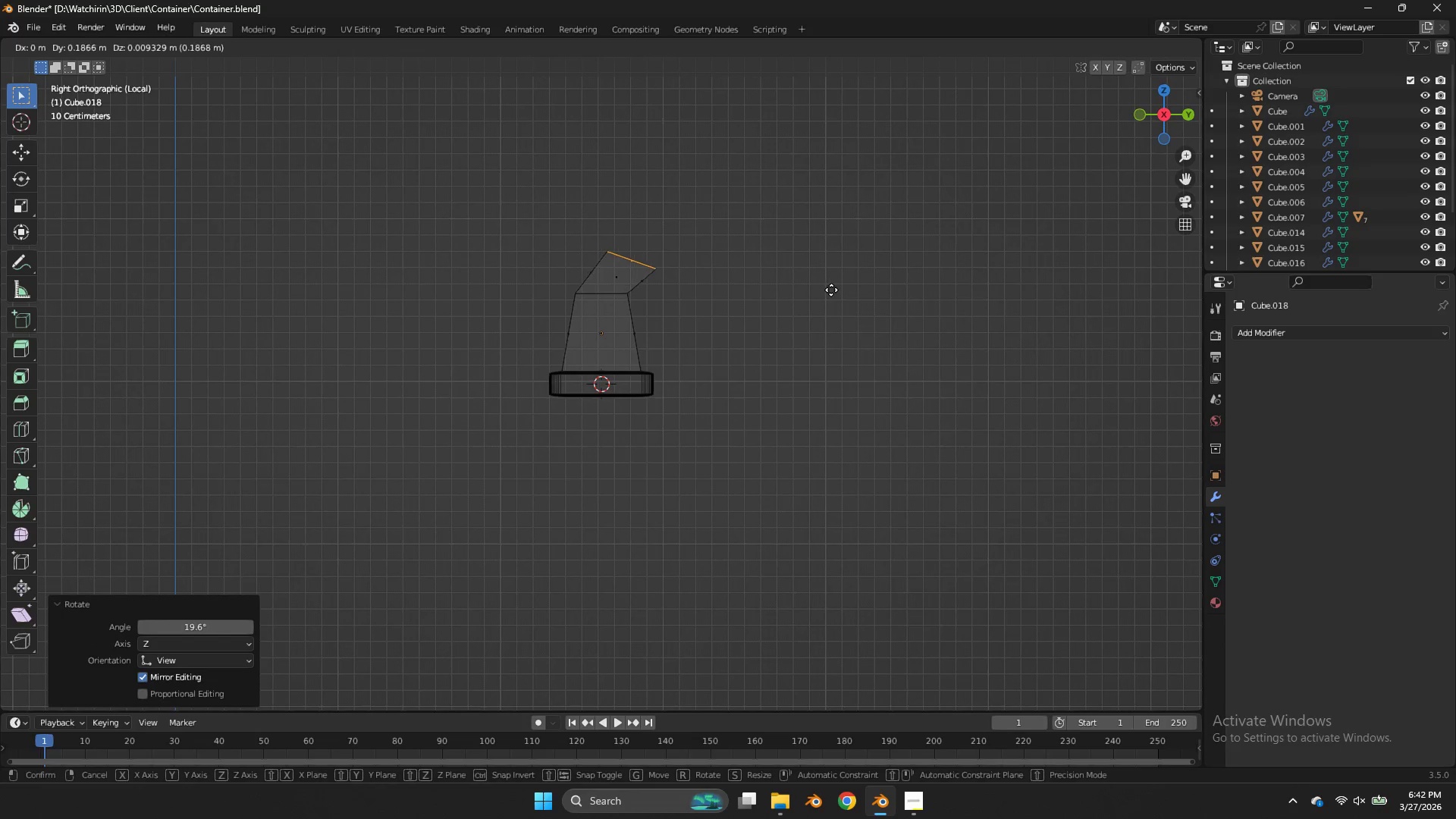 
left_click([831, 290])
 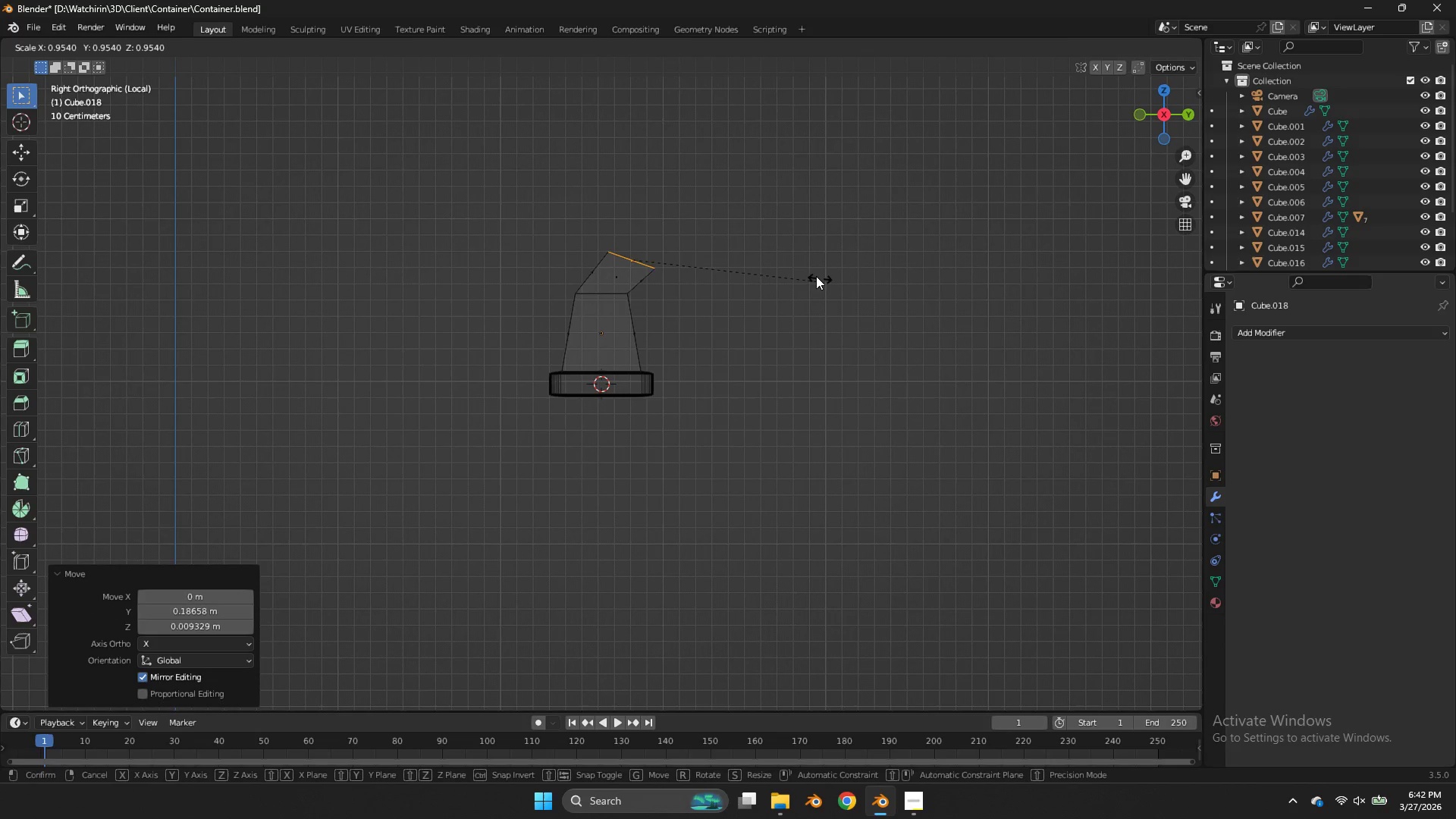 
type(ss)
 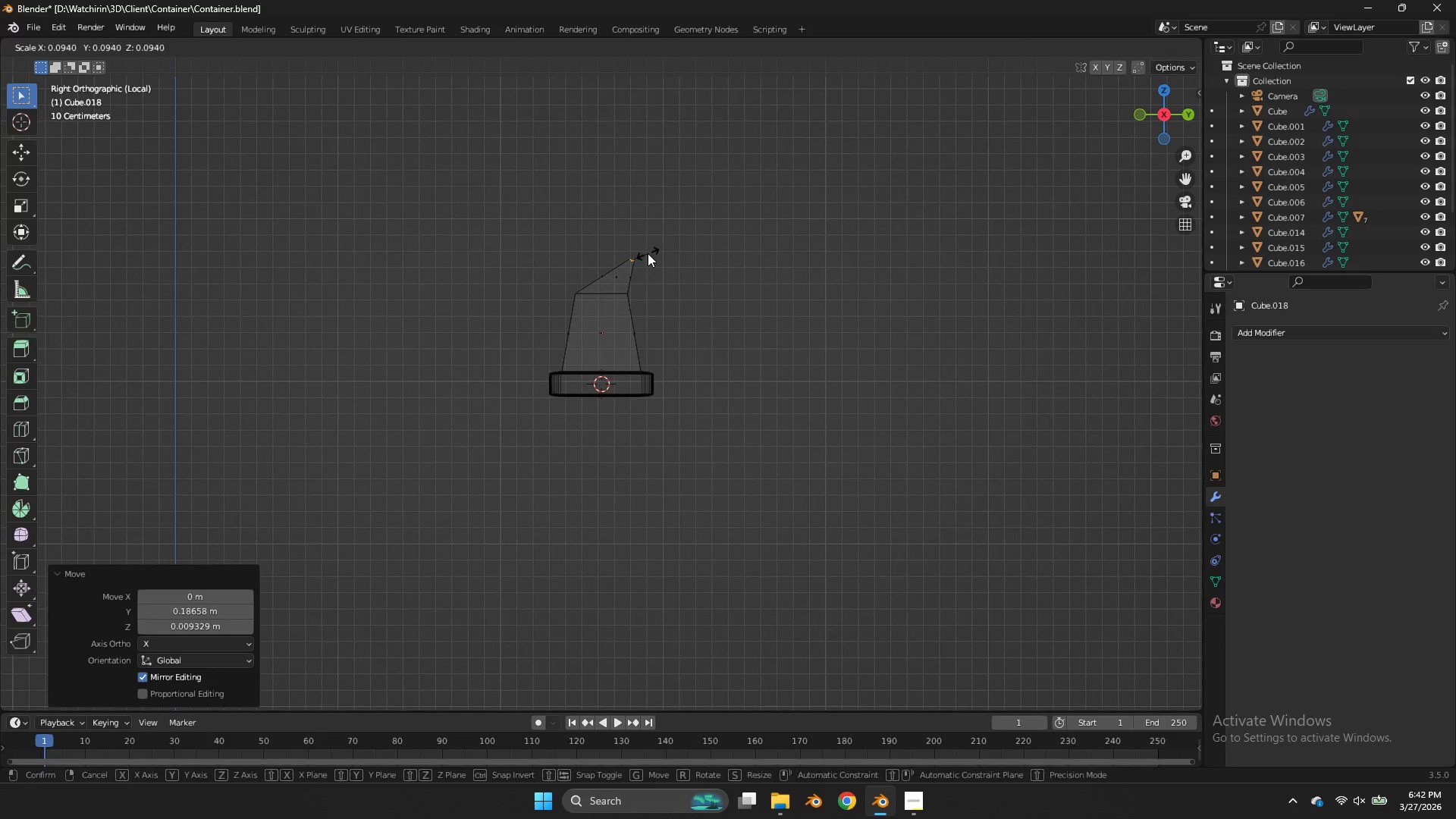 
left_click_drag(start_coordinate=[648, 253], to_coordinate=[652, 252])
 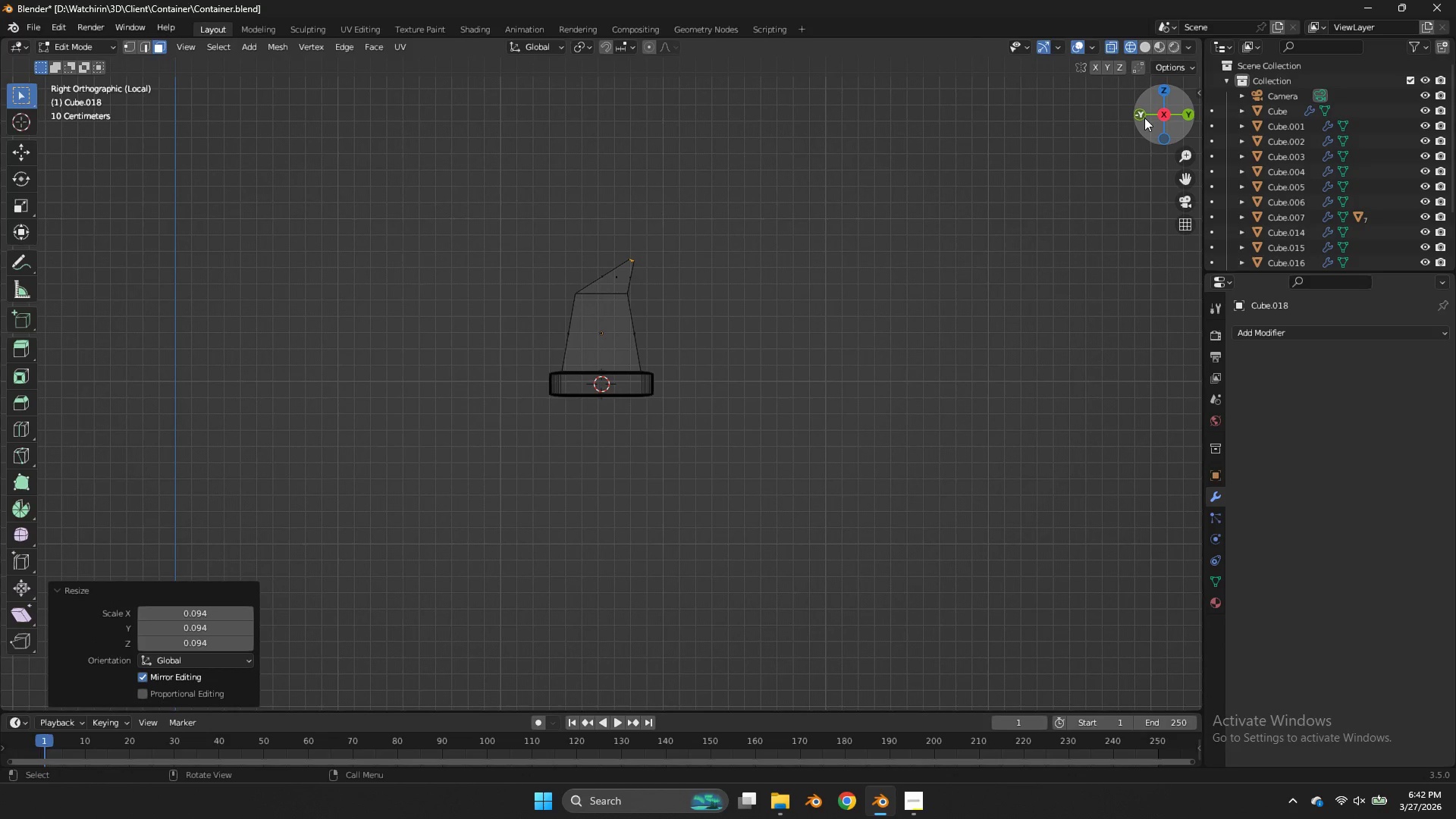 
left_click([1140, 116])
 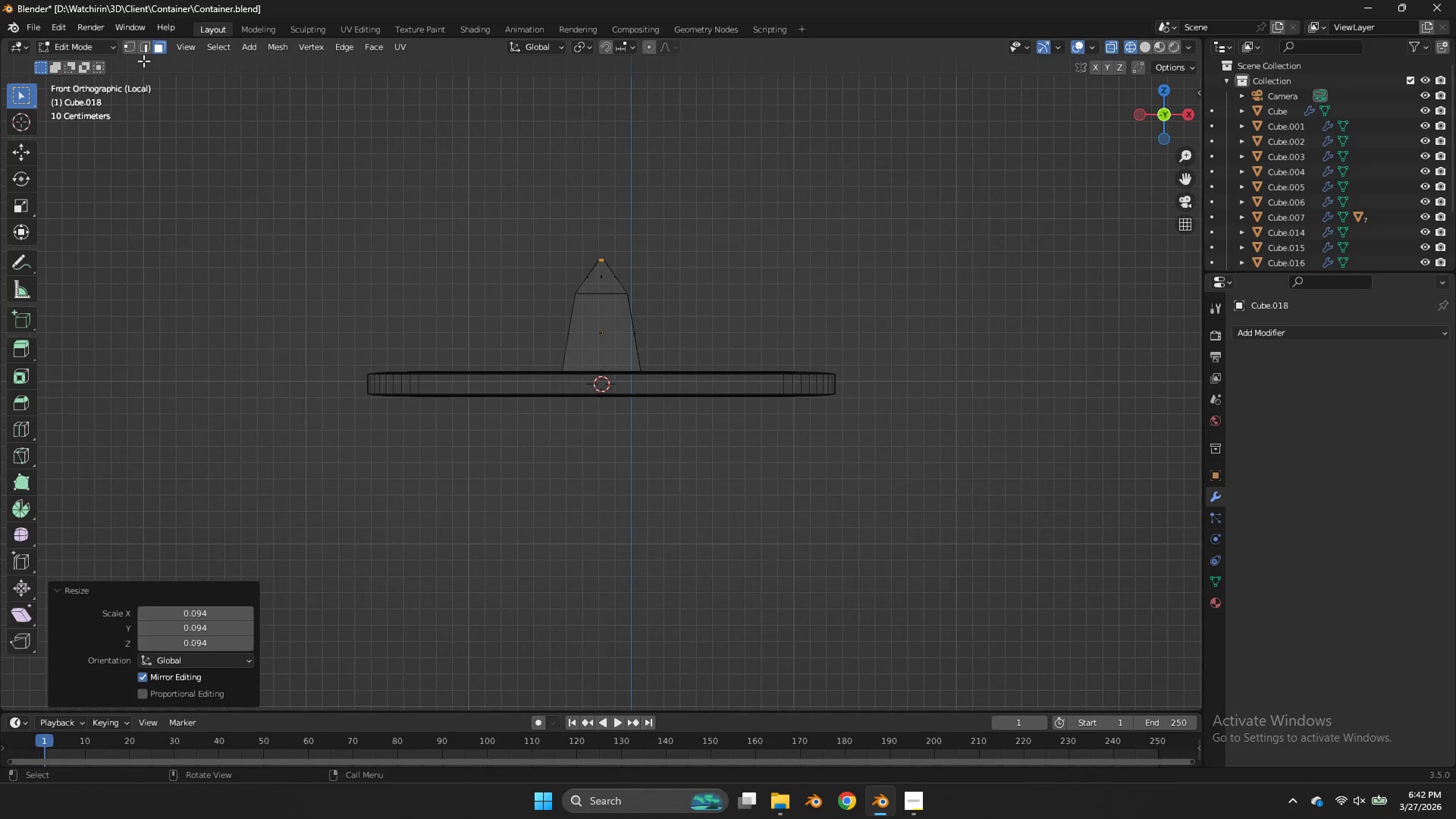 
left_click([134, 49])
 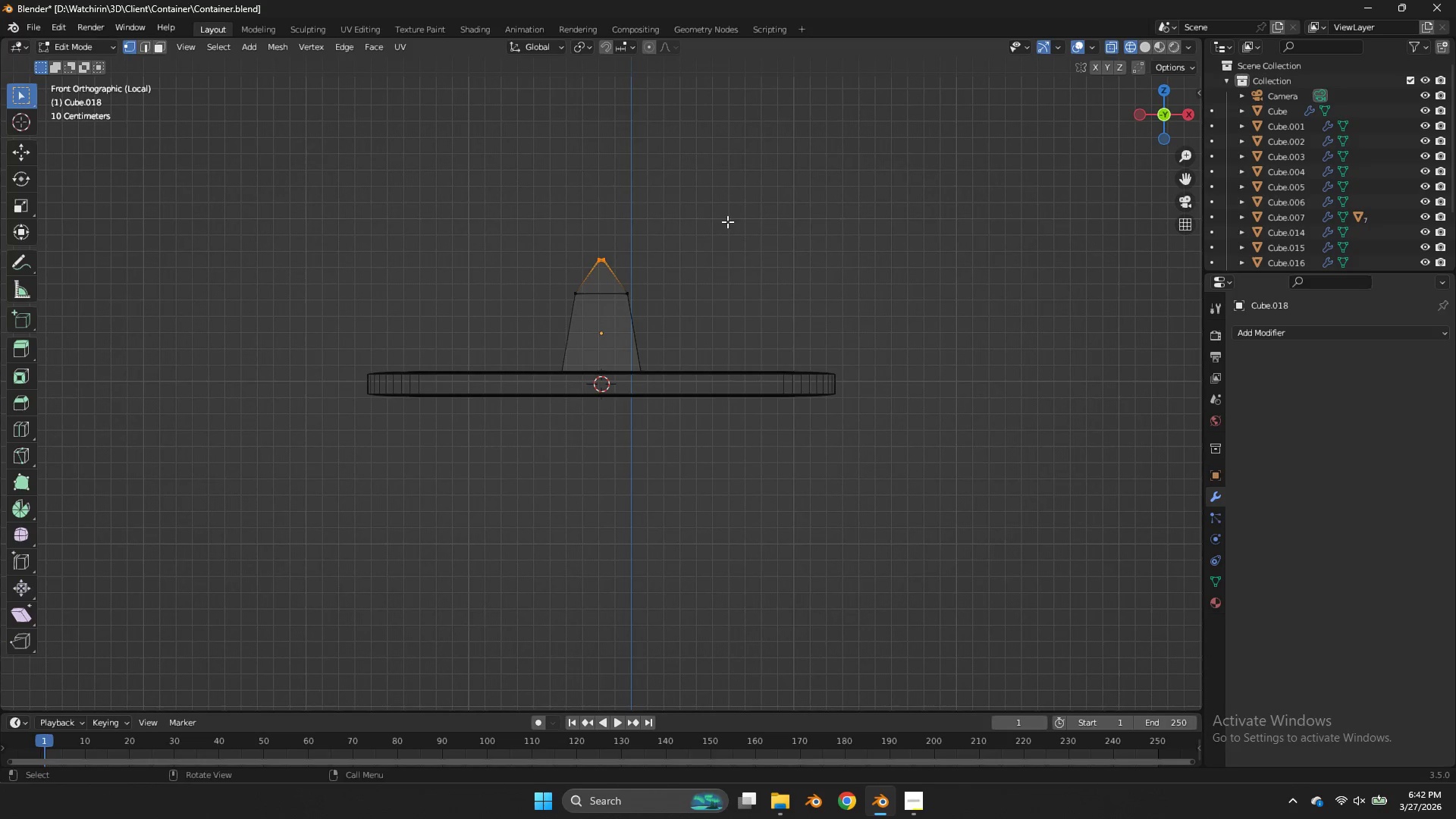 
left_click_drag(start_coordinate=[710, 237], to_coordinate=[530, 386])
 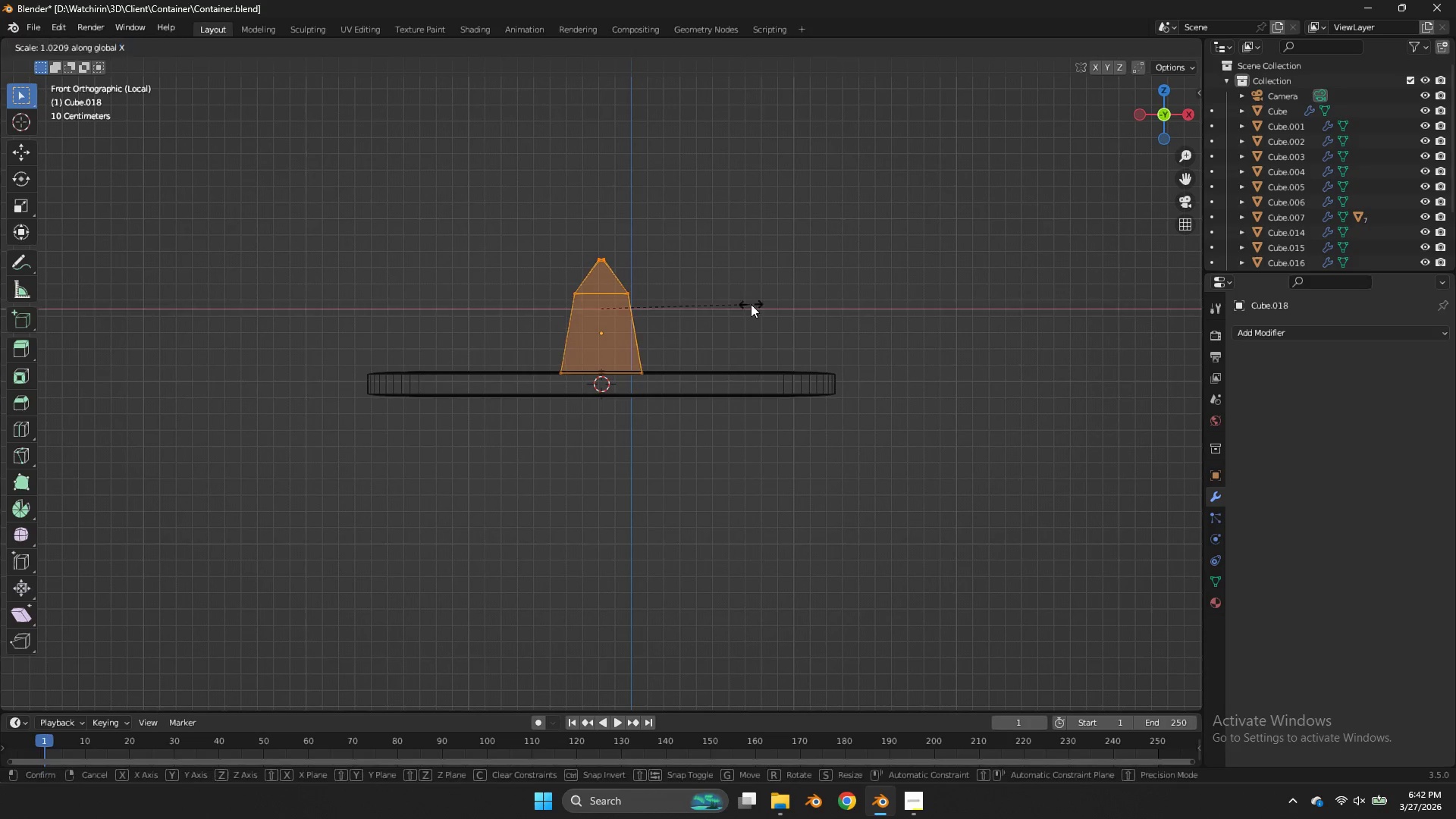 
type(sx)
 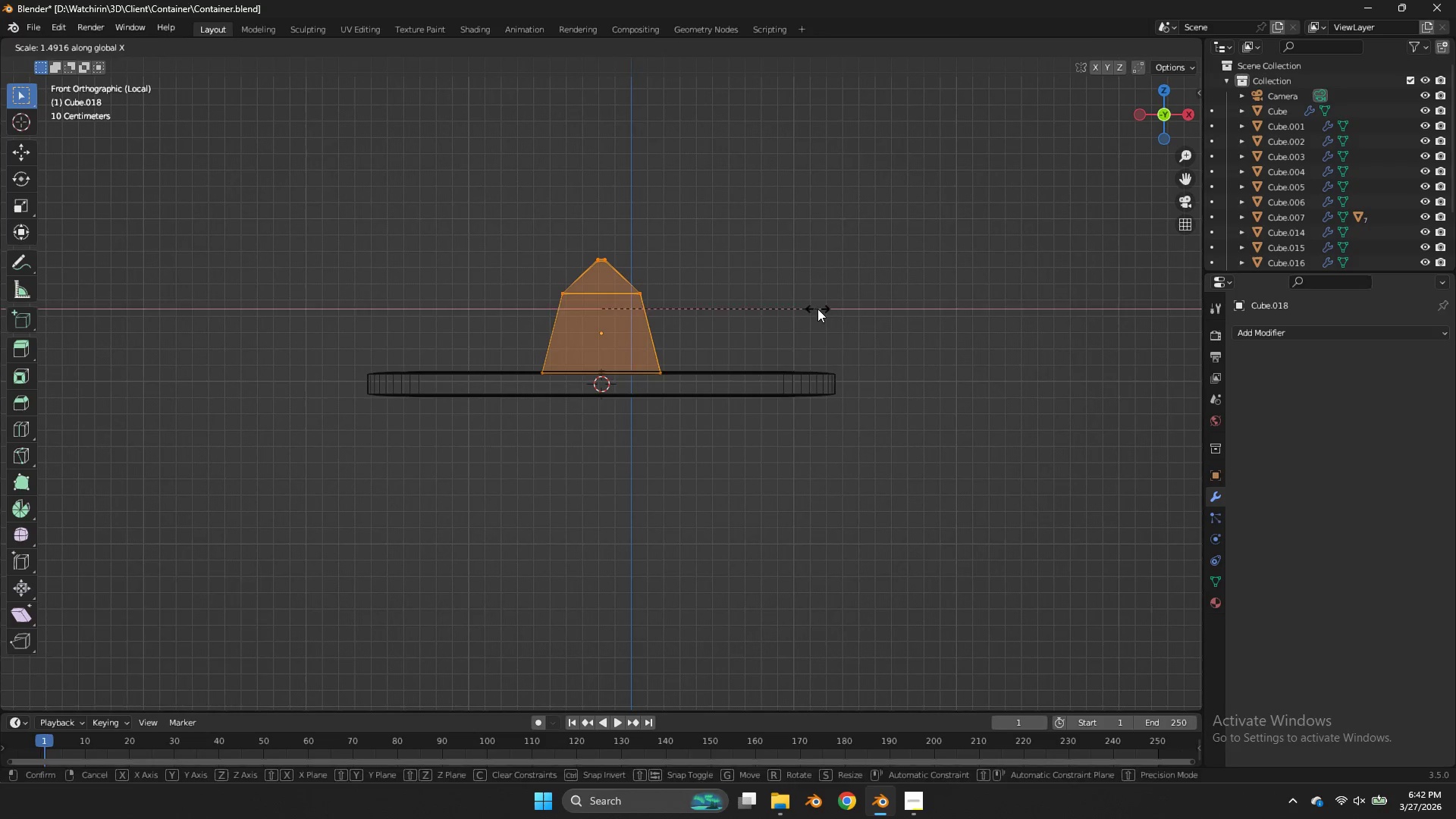 
left_click([817, 309])
 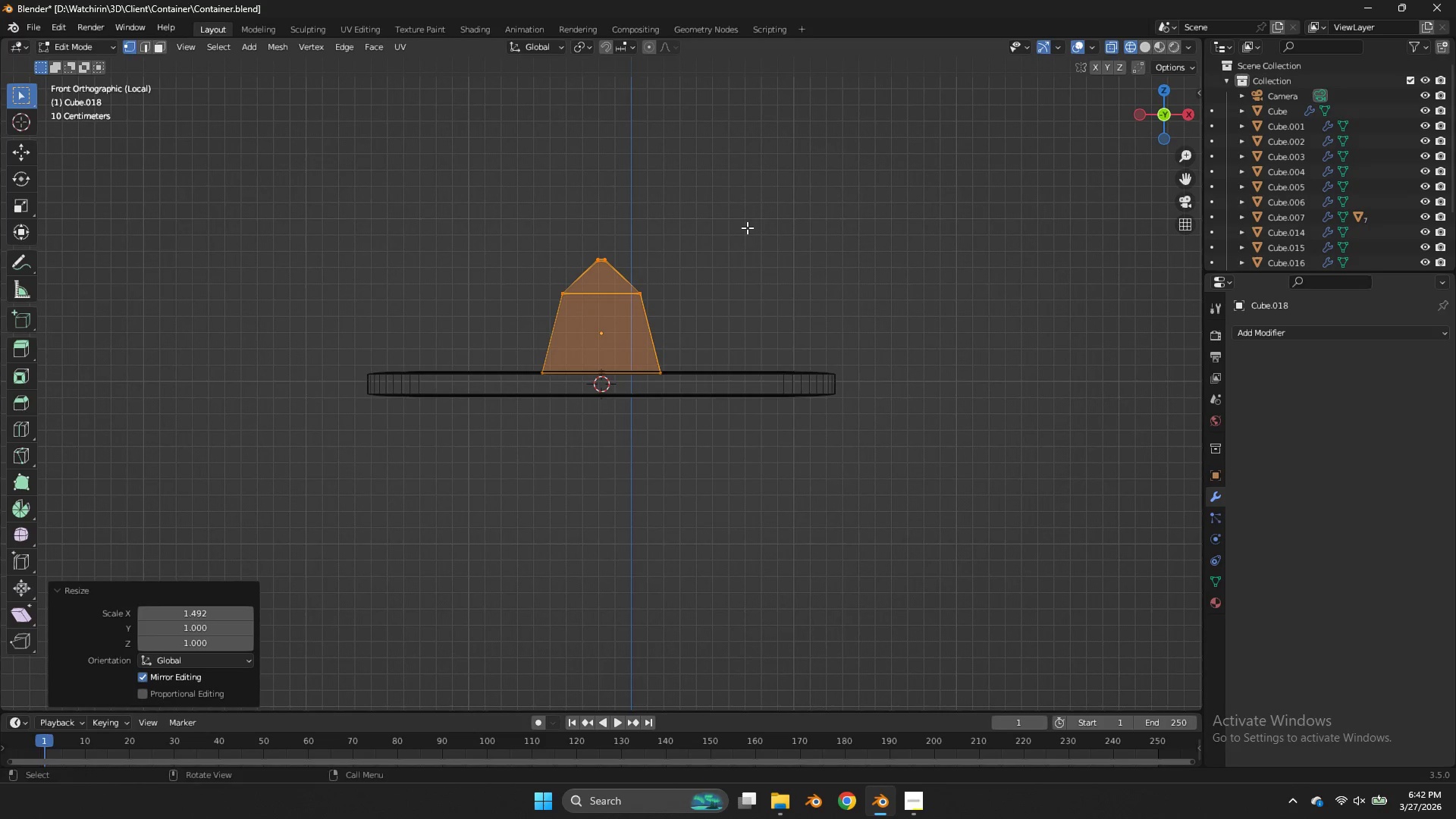 
left_click_drag(start_coordinate=[747, 228], to_coordinate=[600, 387])
 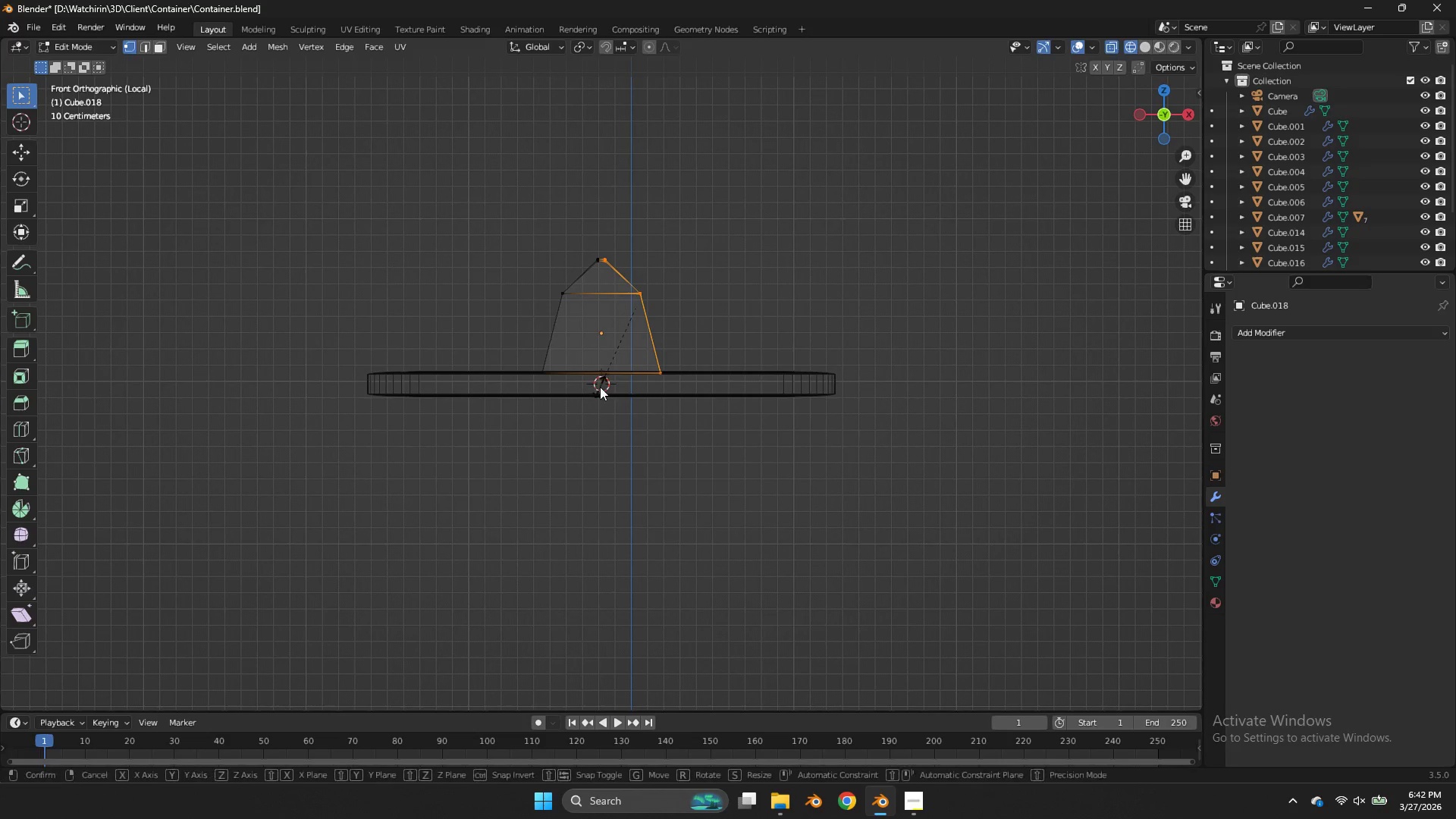 
type(sx0)
 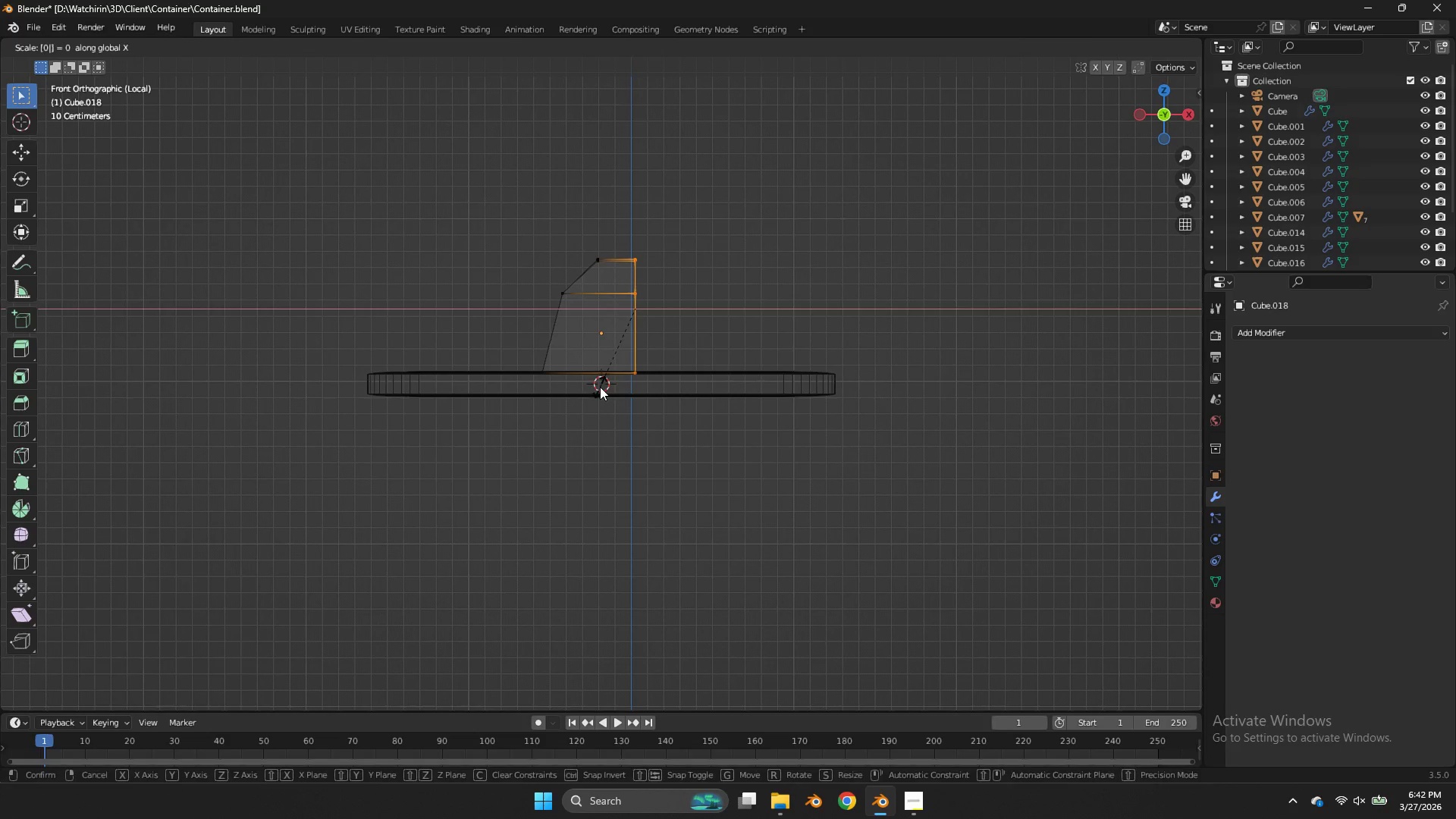 
key(Enter)
 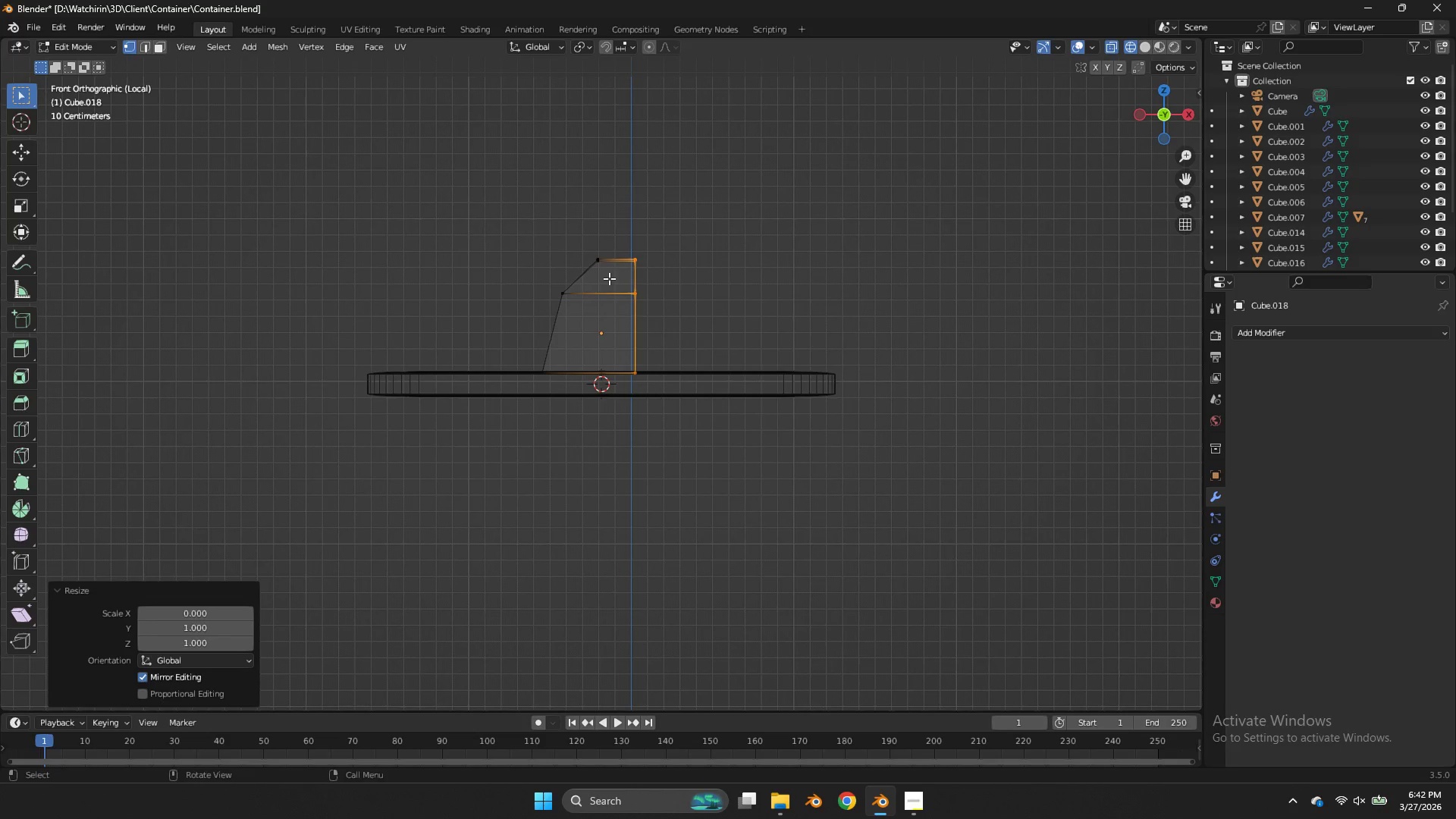 
left_click_drag(start_coordinate=[619, 234], to_coordinate=[523, 400])
 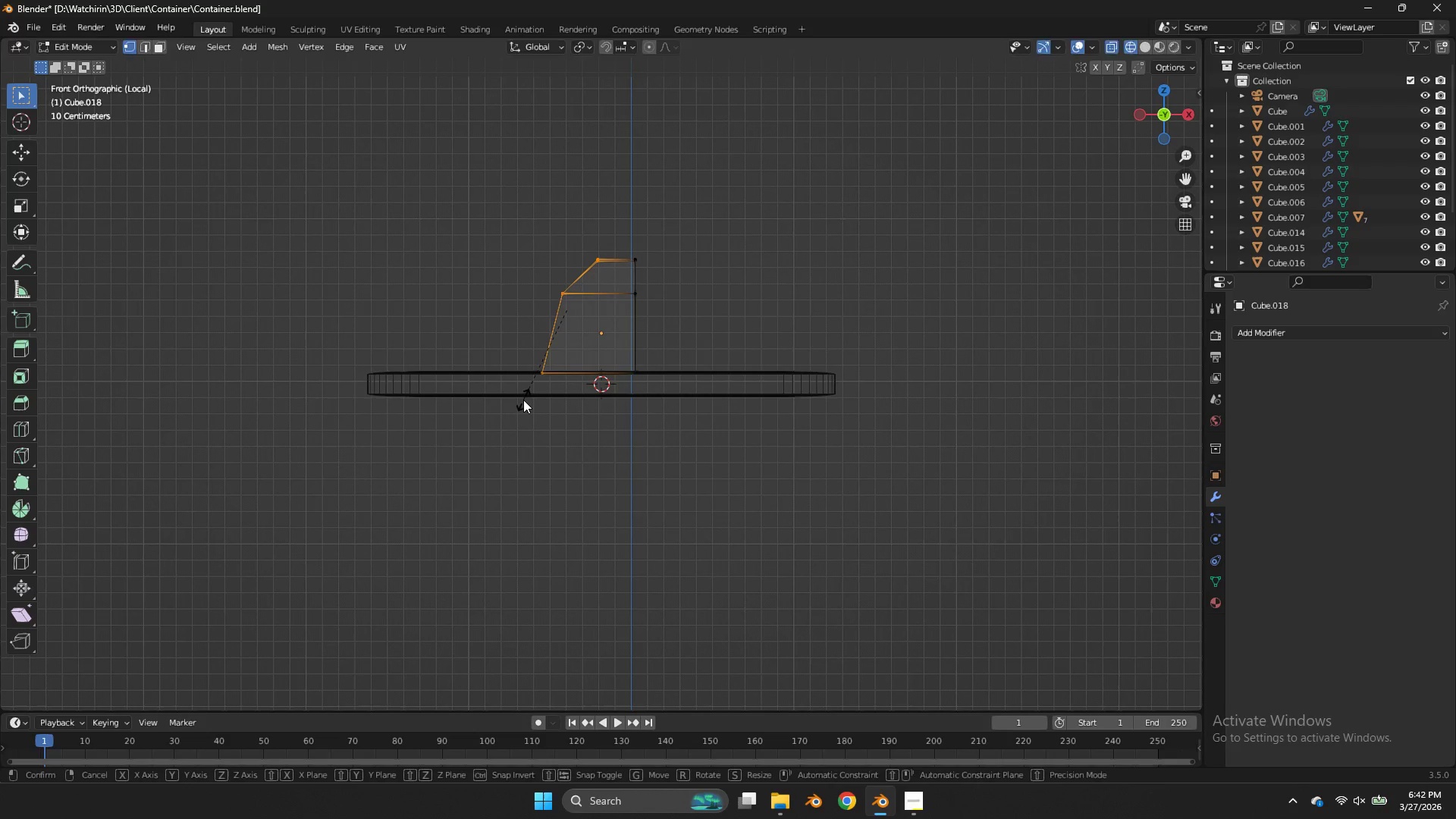 
type(sx-0)
 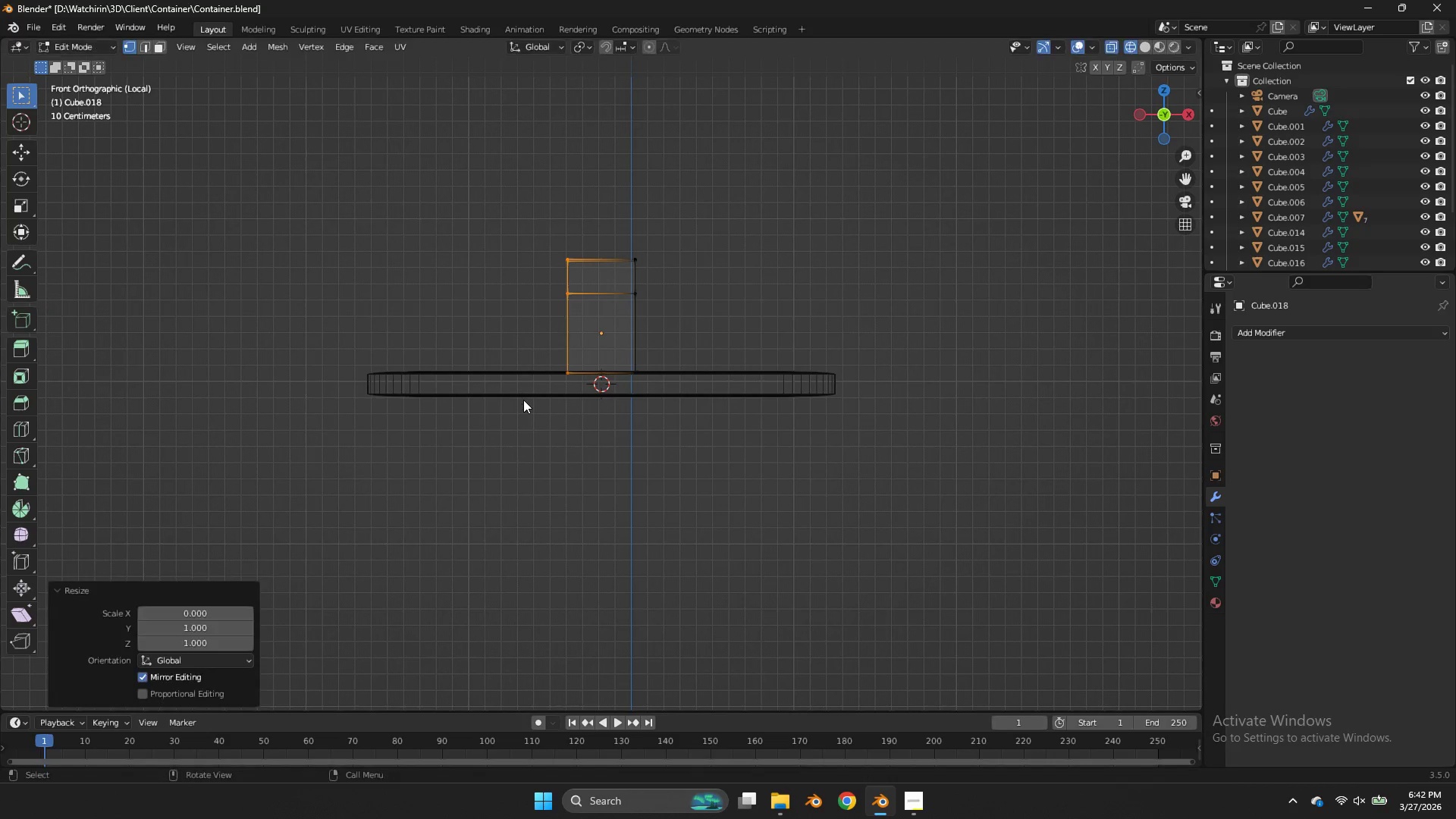 
key(Enter)
 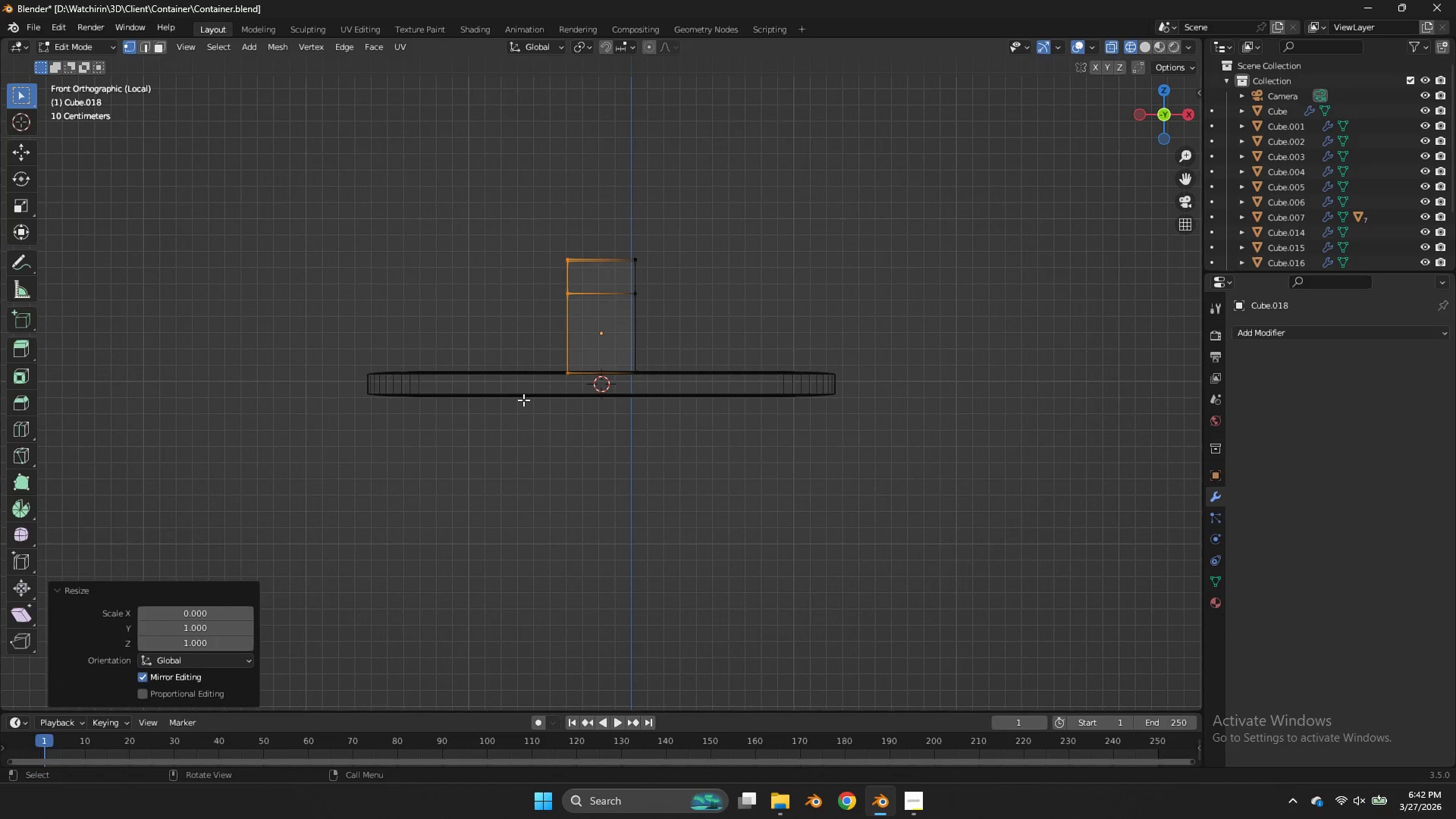 
key(Tab)
 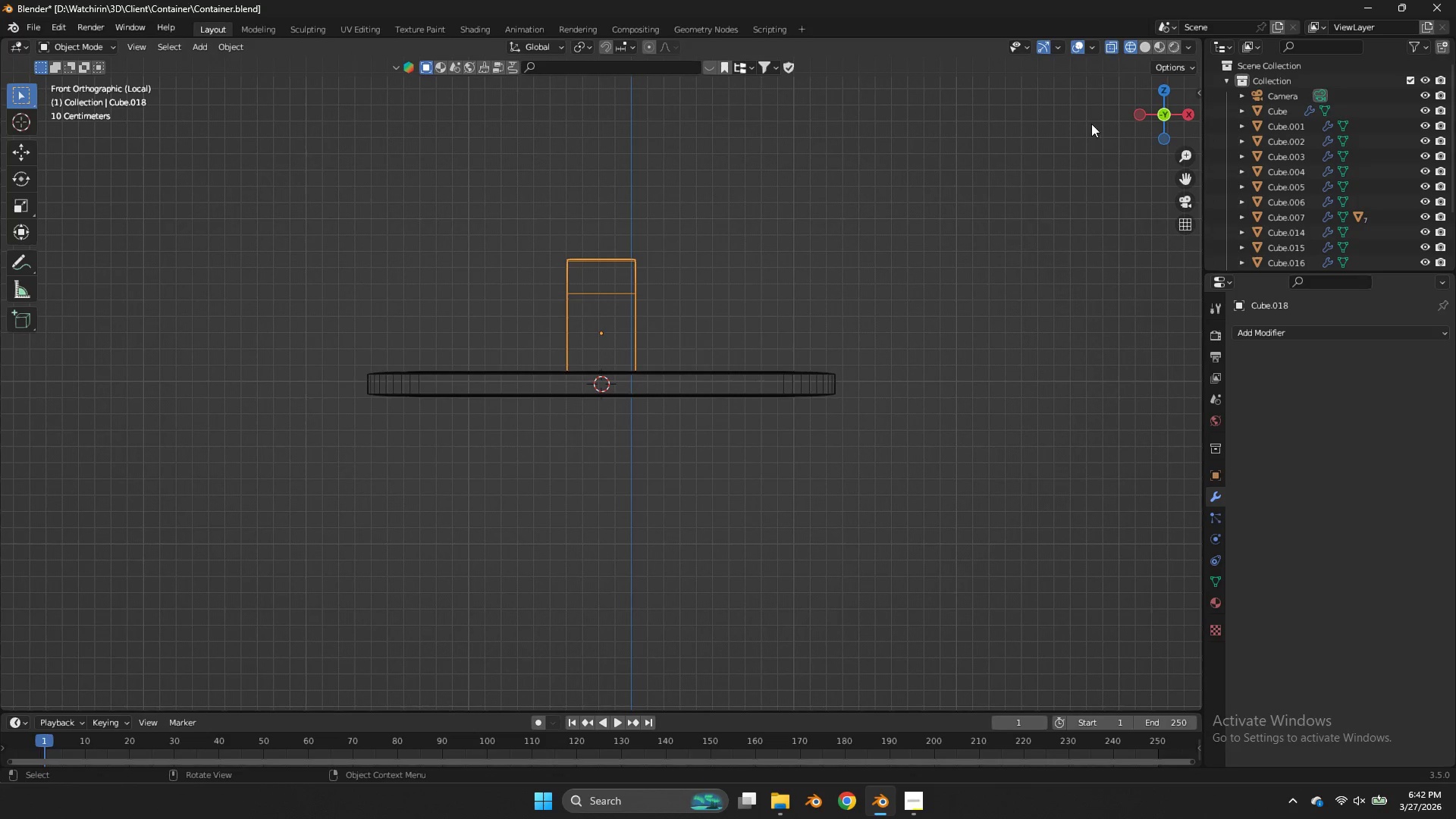 
key(Z)
 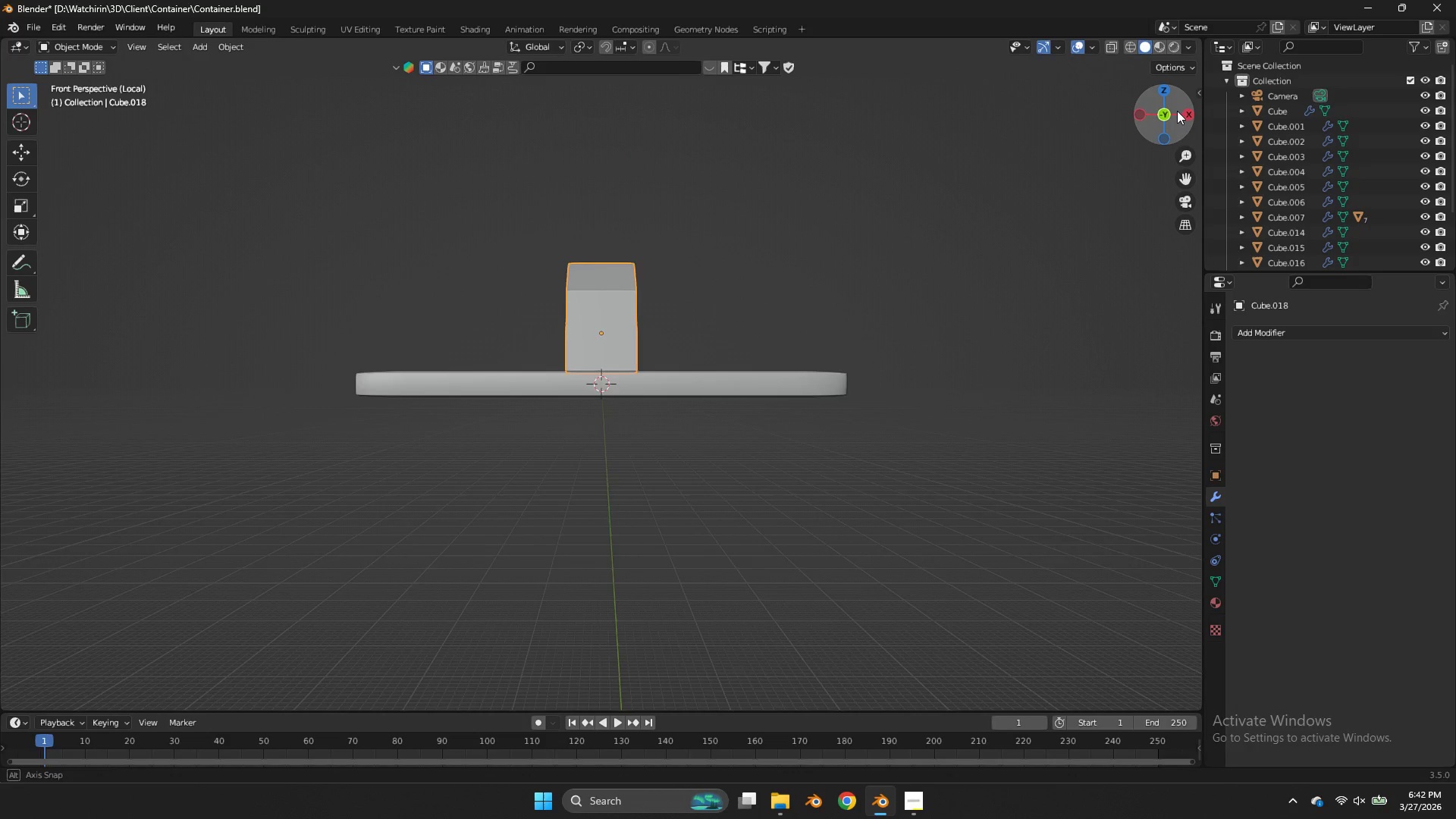 
left_click_drag(start_coordinate=[1180, 109], to_coordinate=[1071, 152])
 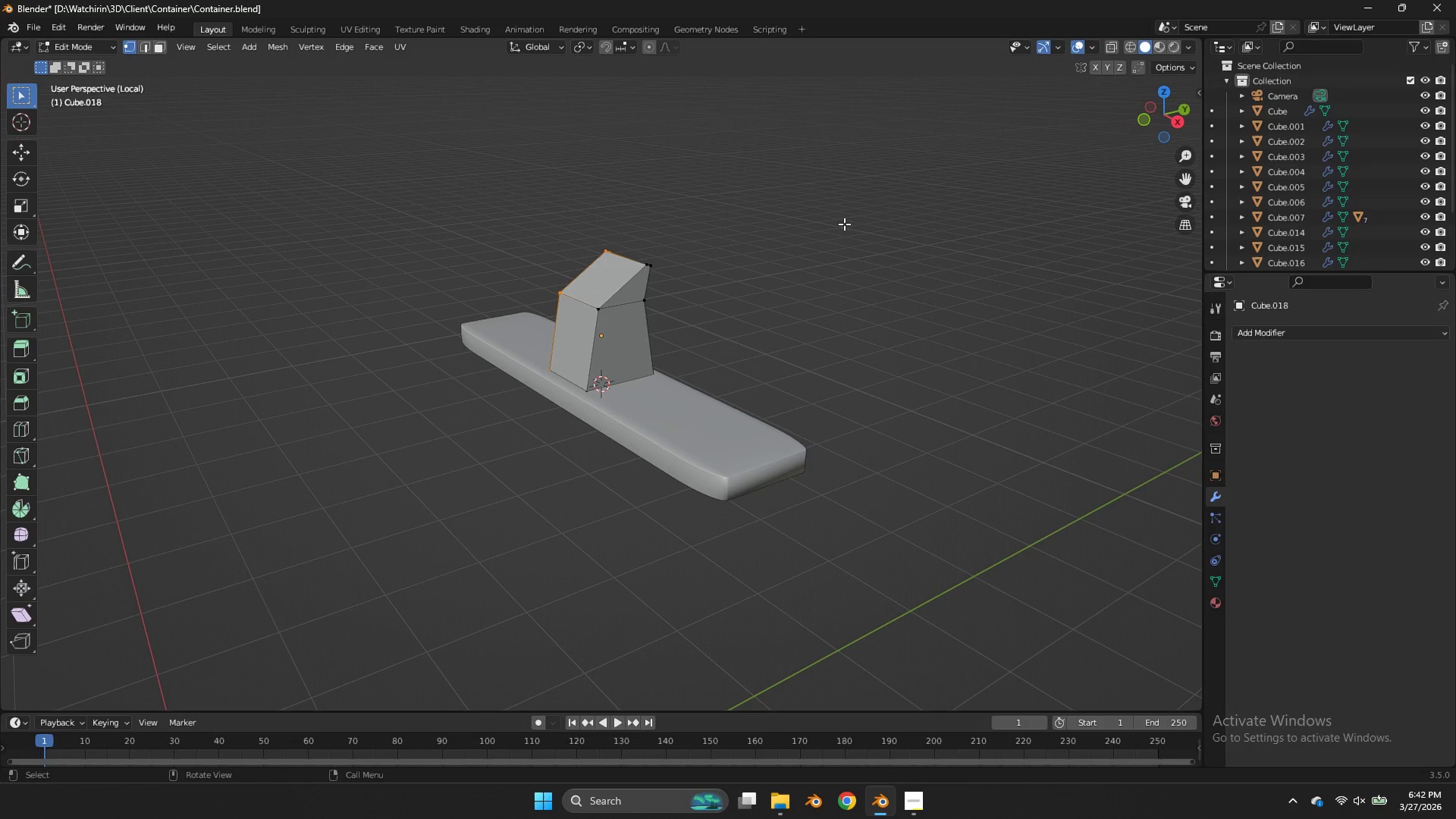 
key(Tab)
 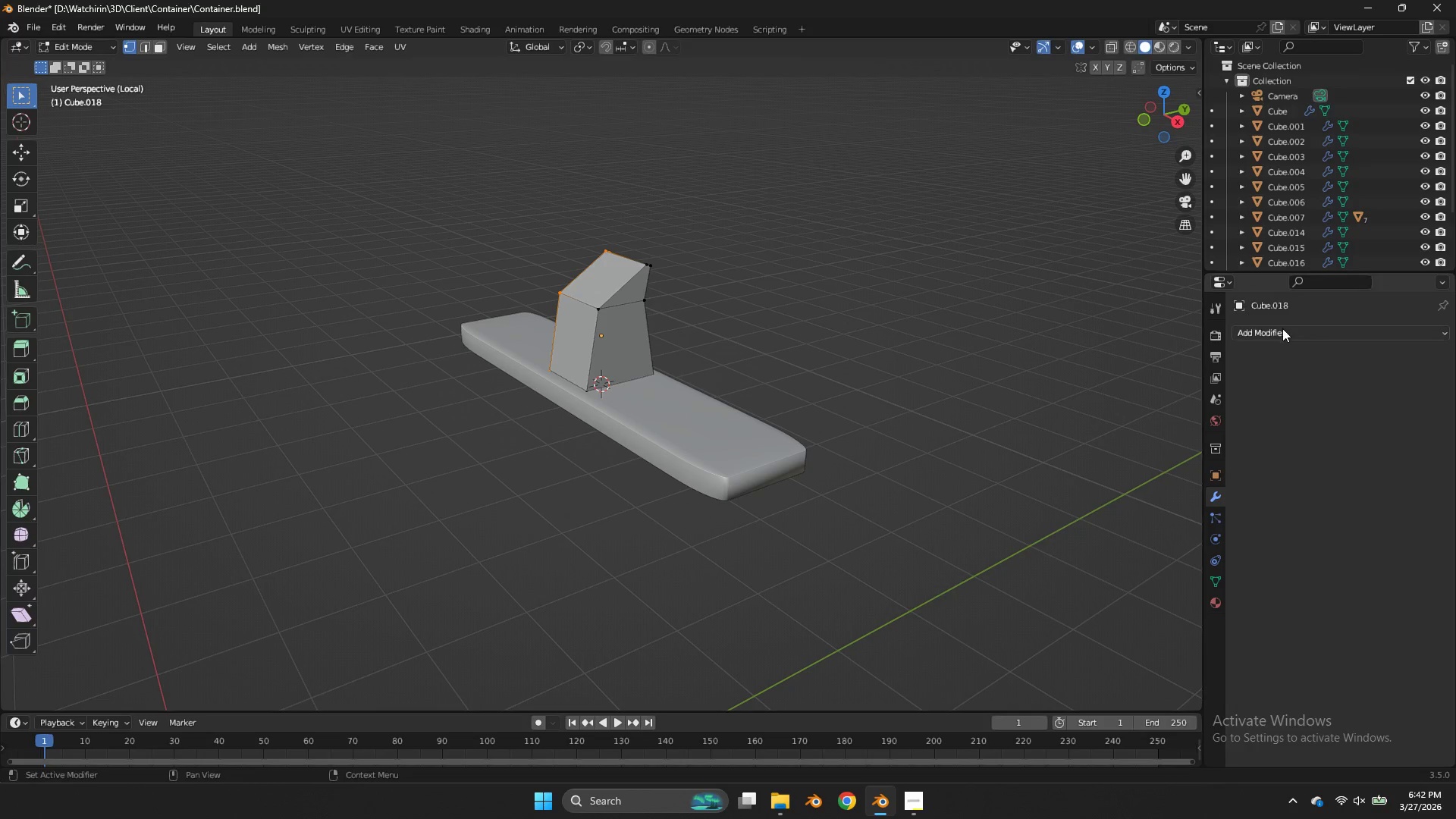 
left_click([1282, 328])
 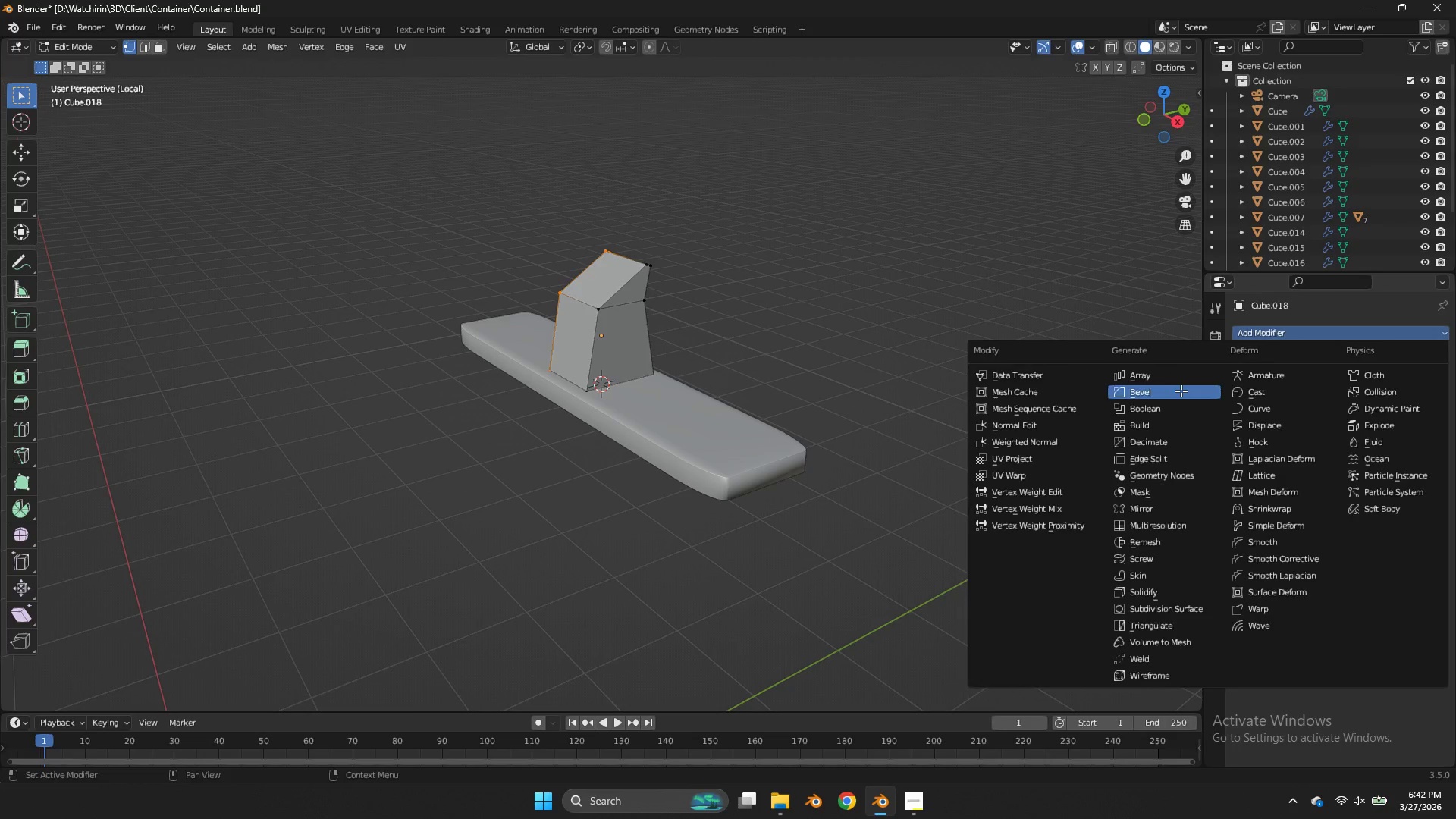 
key(Tab)
 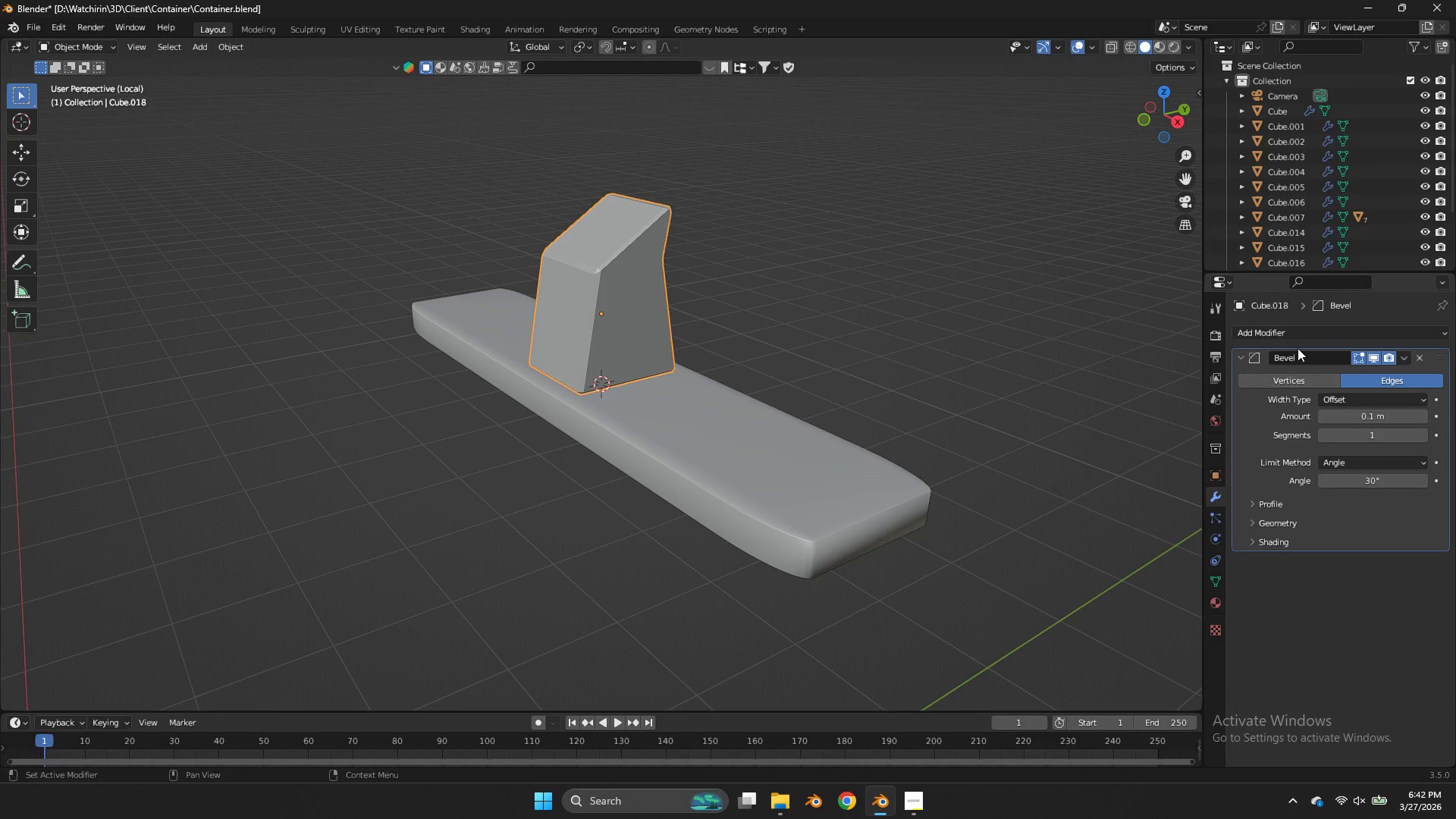 
scroll: coordinate [854, 284], scroll_direction: up, amount: 2.0
 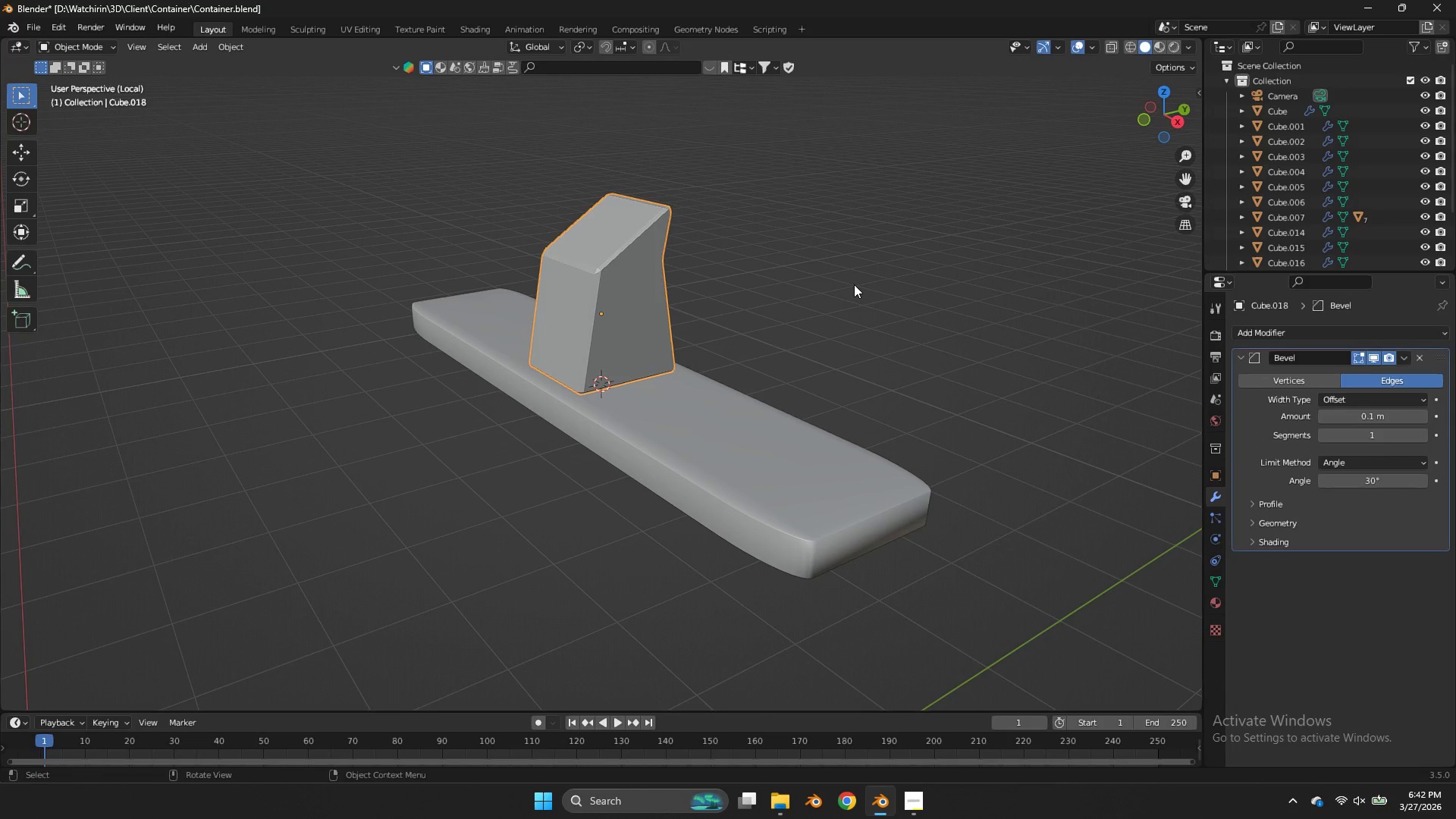 
left_click([1296, 335])
 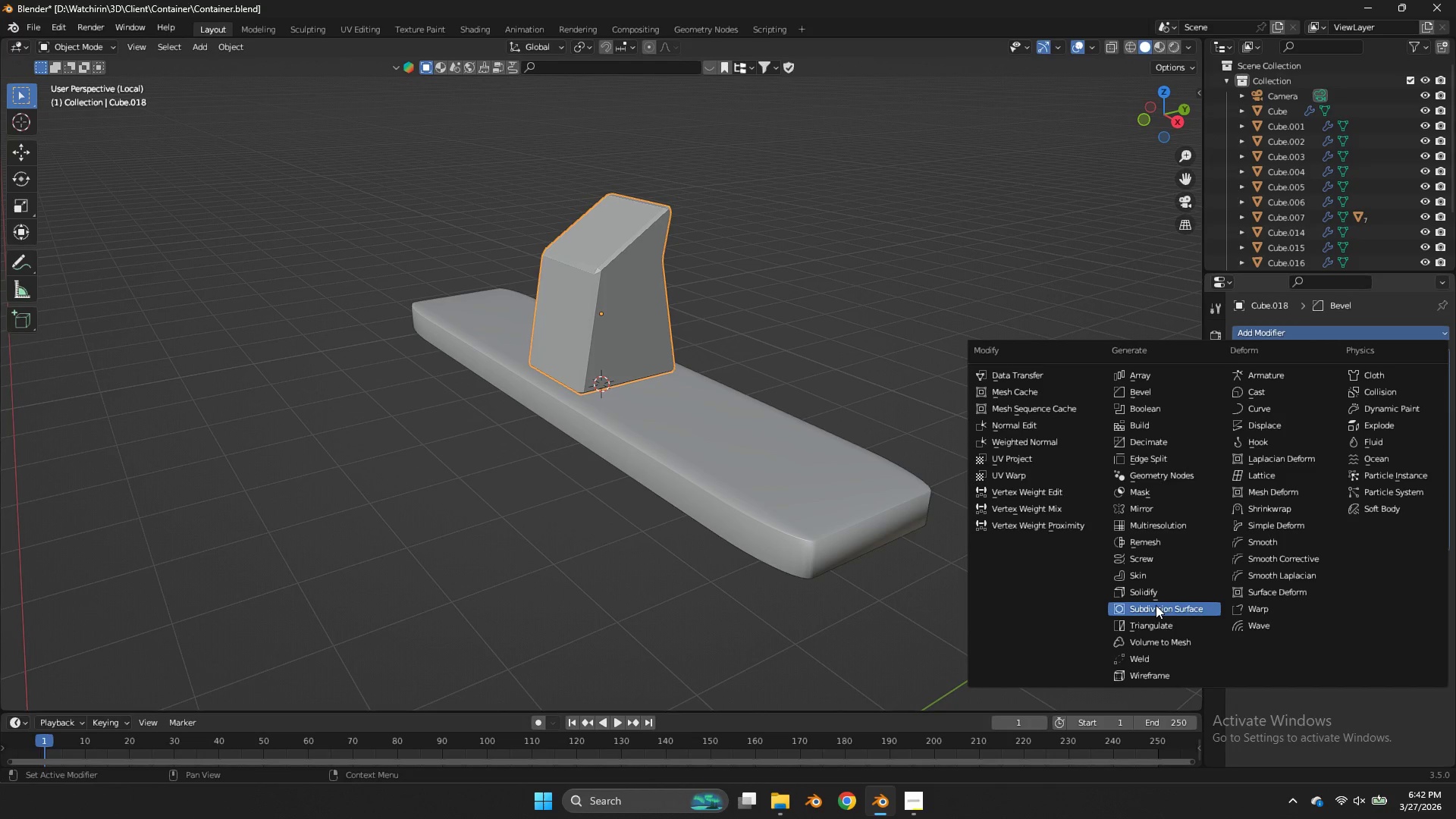 
left_click([1156, 605])
 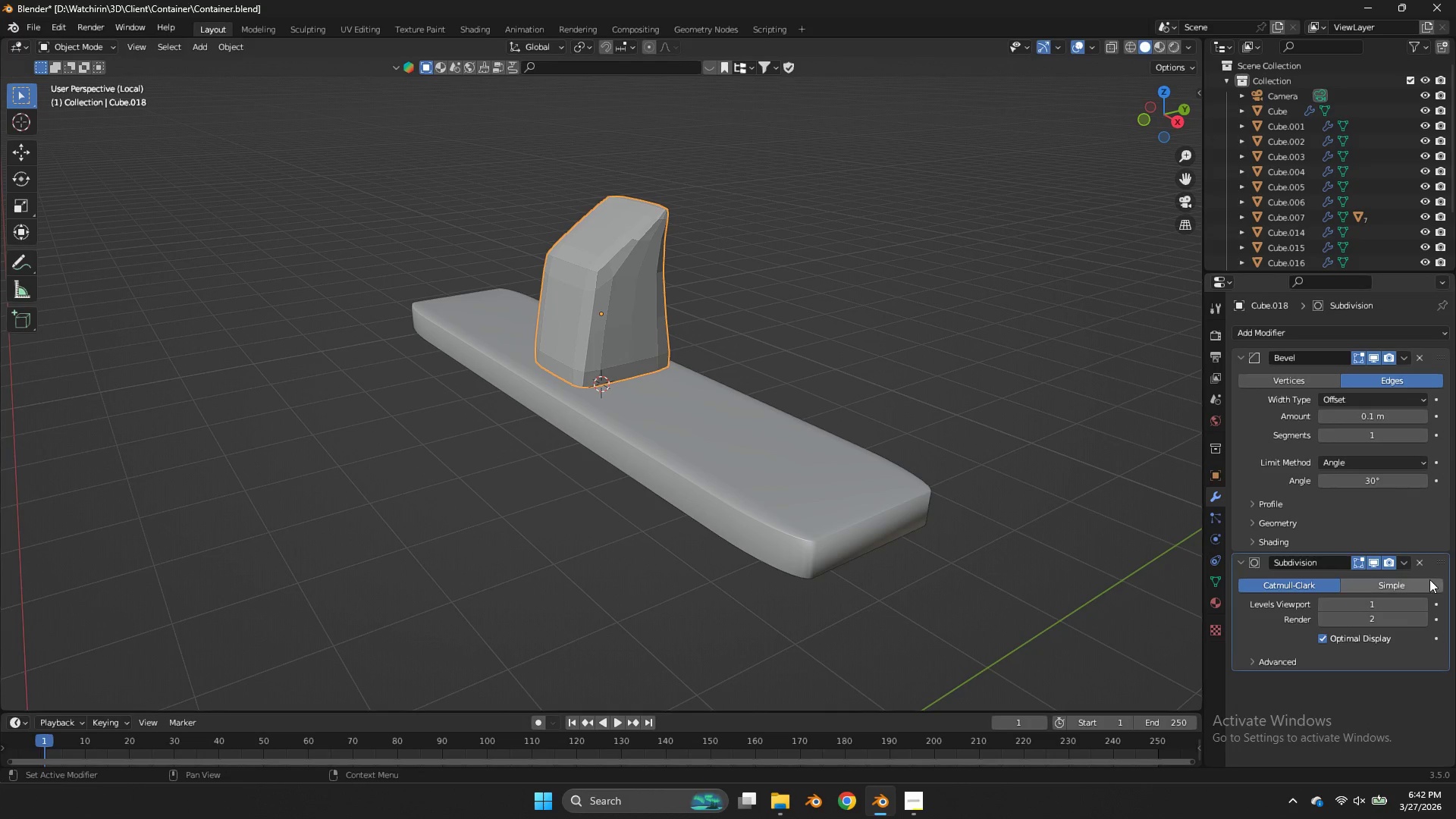 
left_click([1423, 600])
 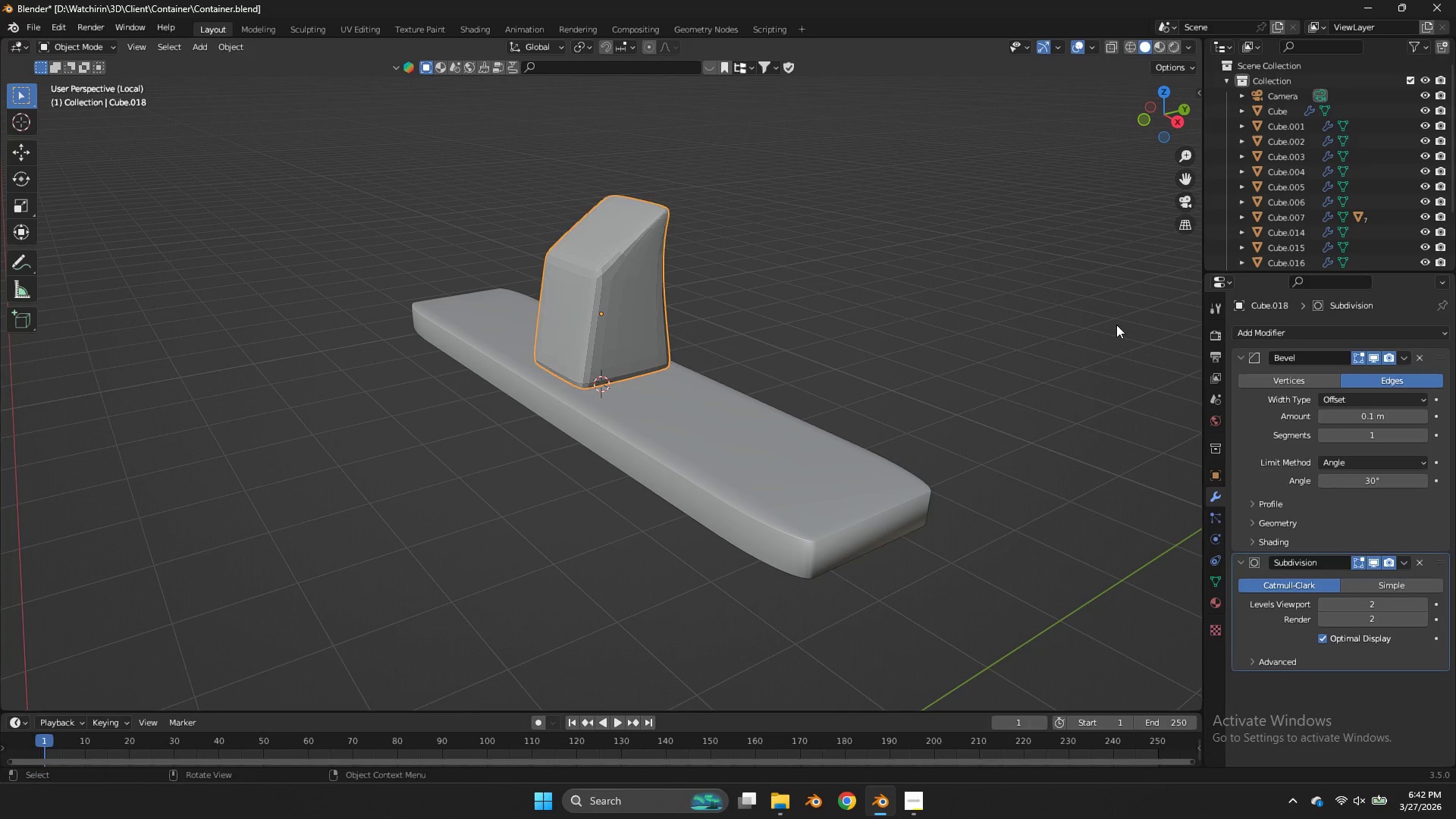 
key(Tab)
 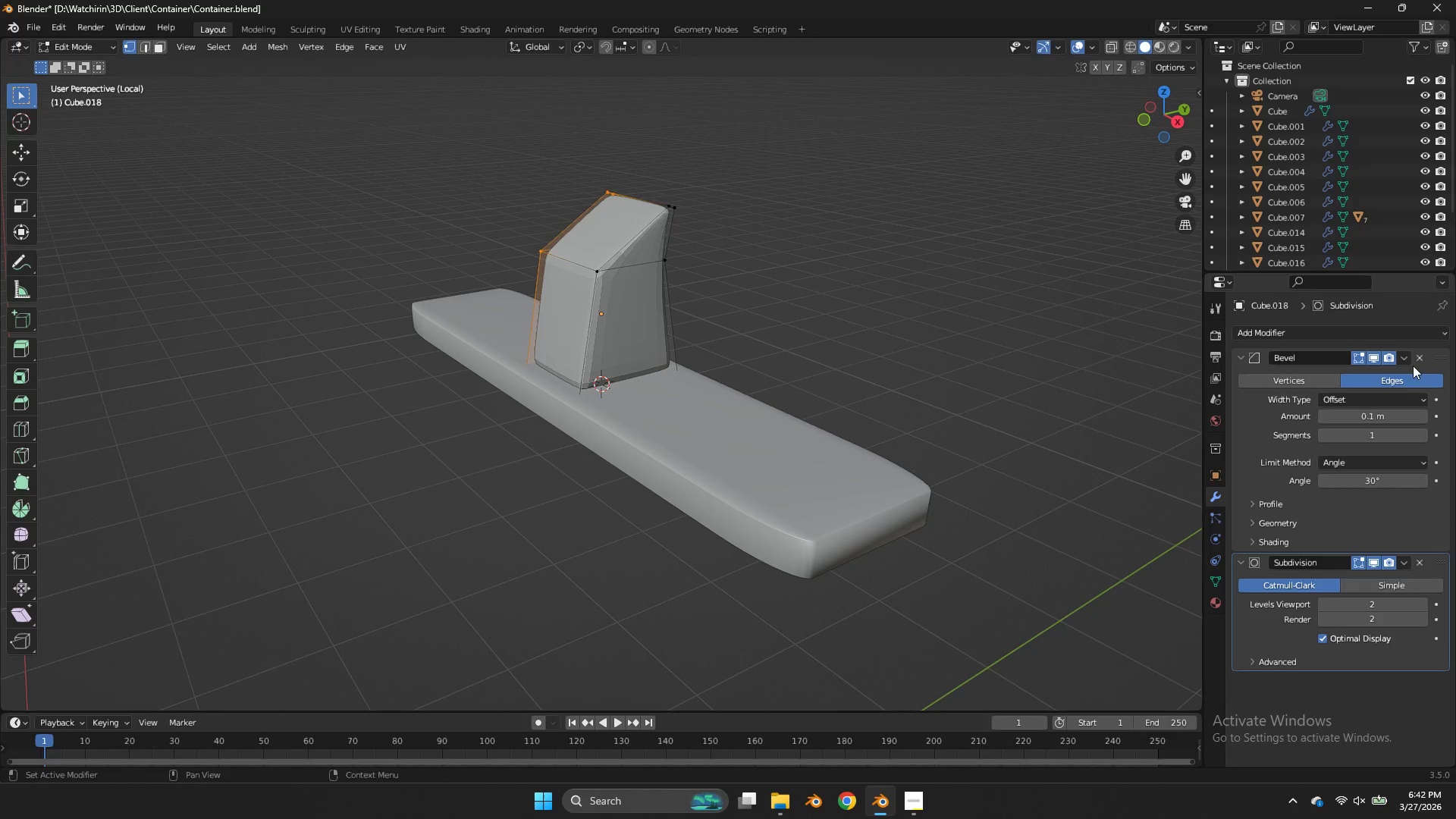 
left_click([1407, 355])
 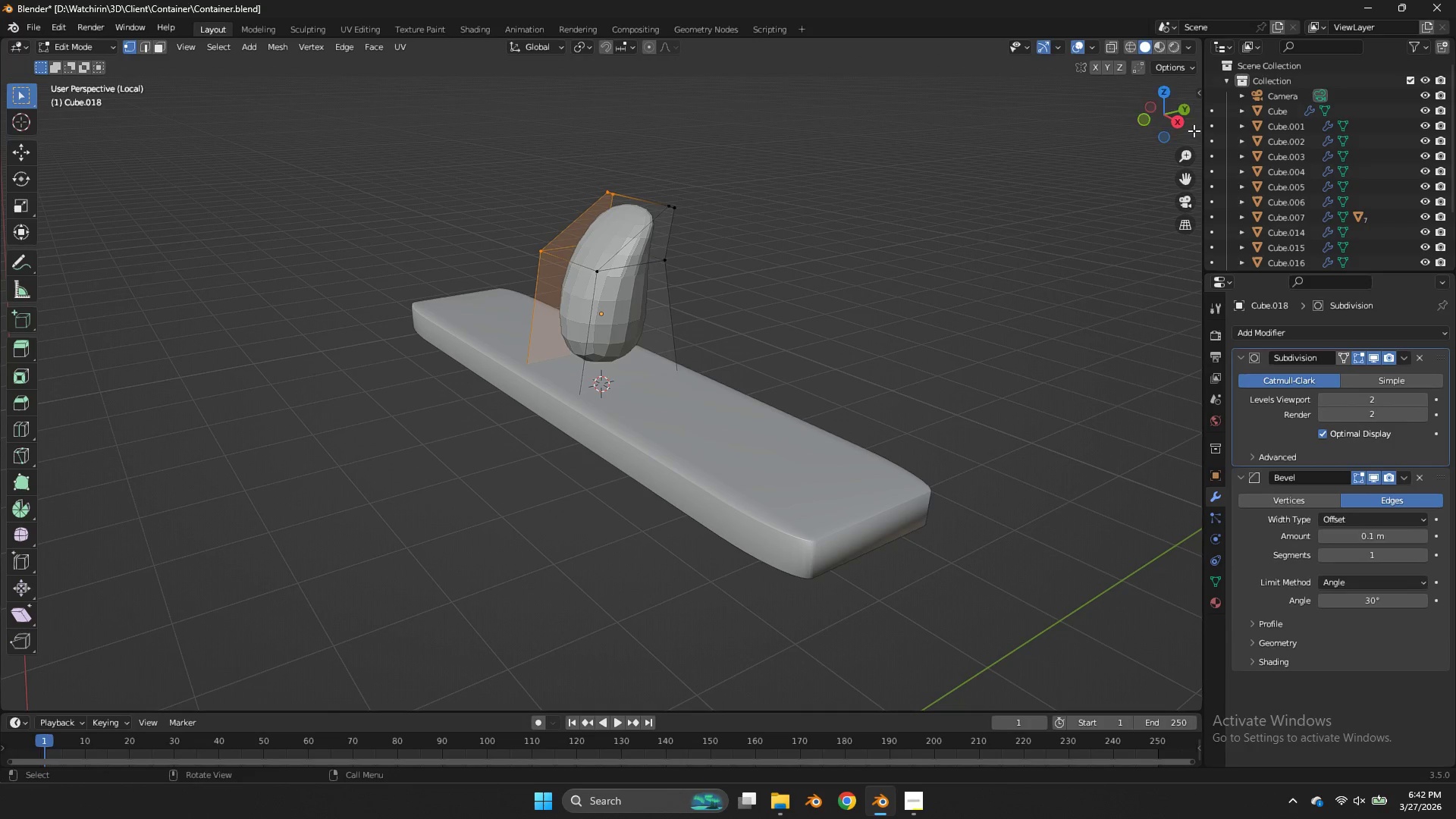 
type(zE)
 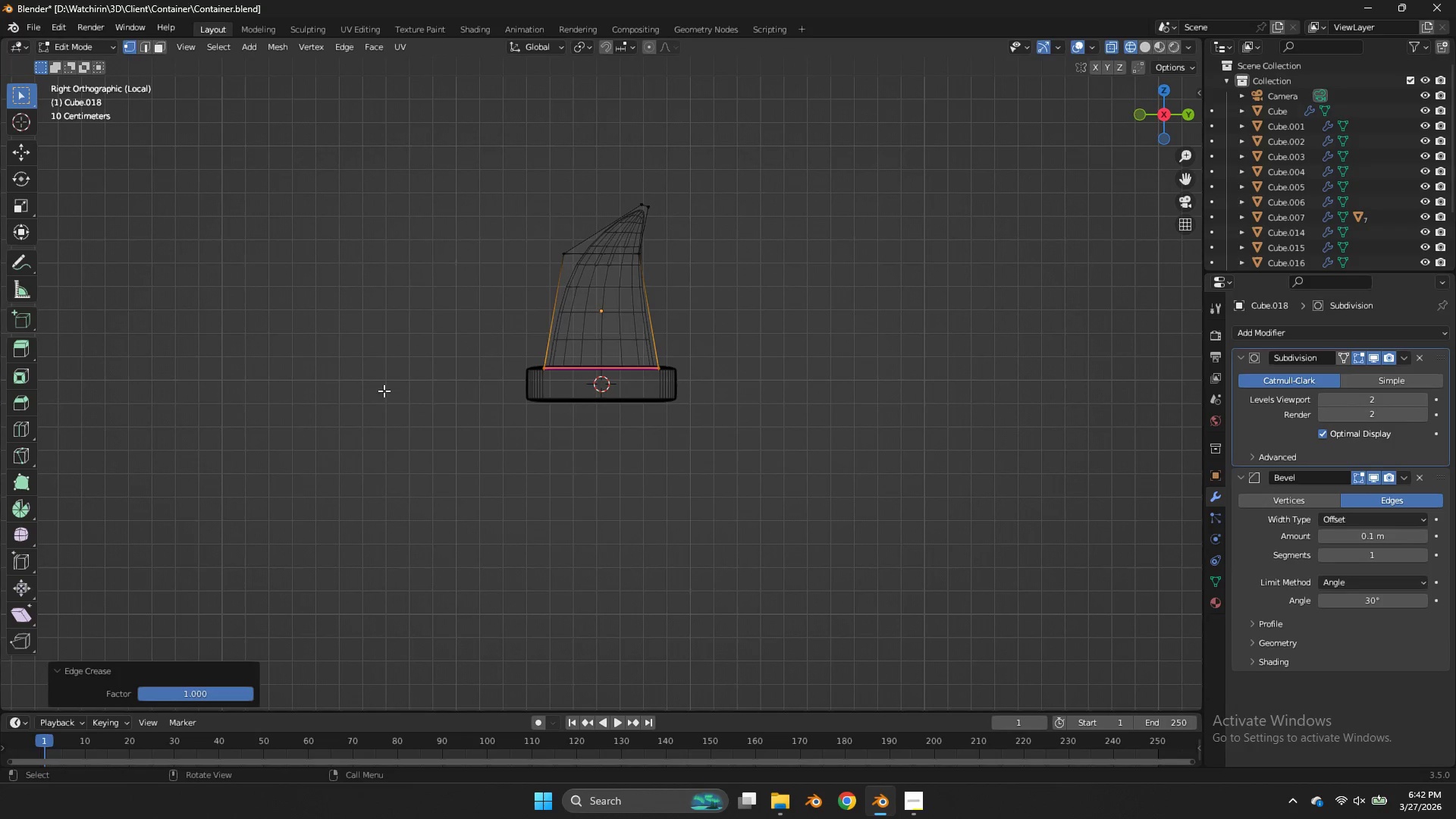 
left_click_drag(start_coordinate=[816, 309], to_coordinate=[302, 460])
 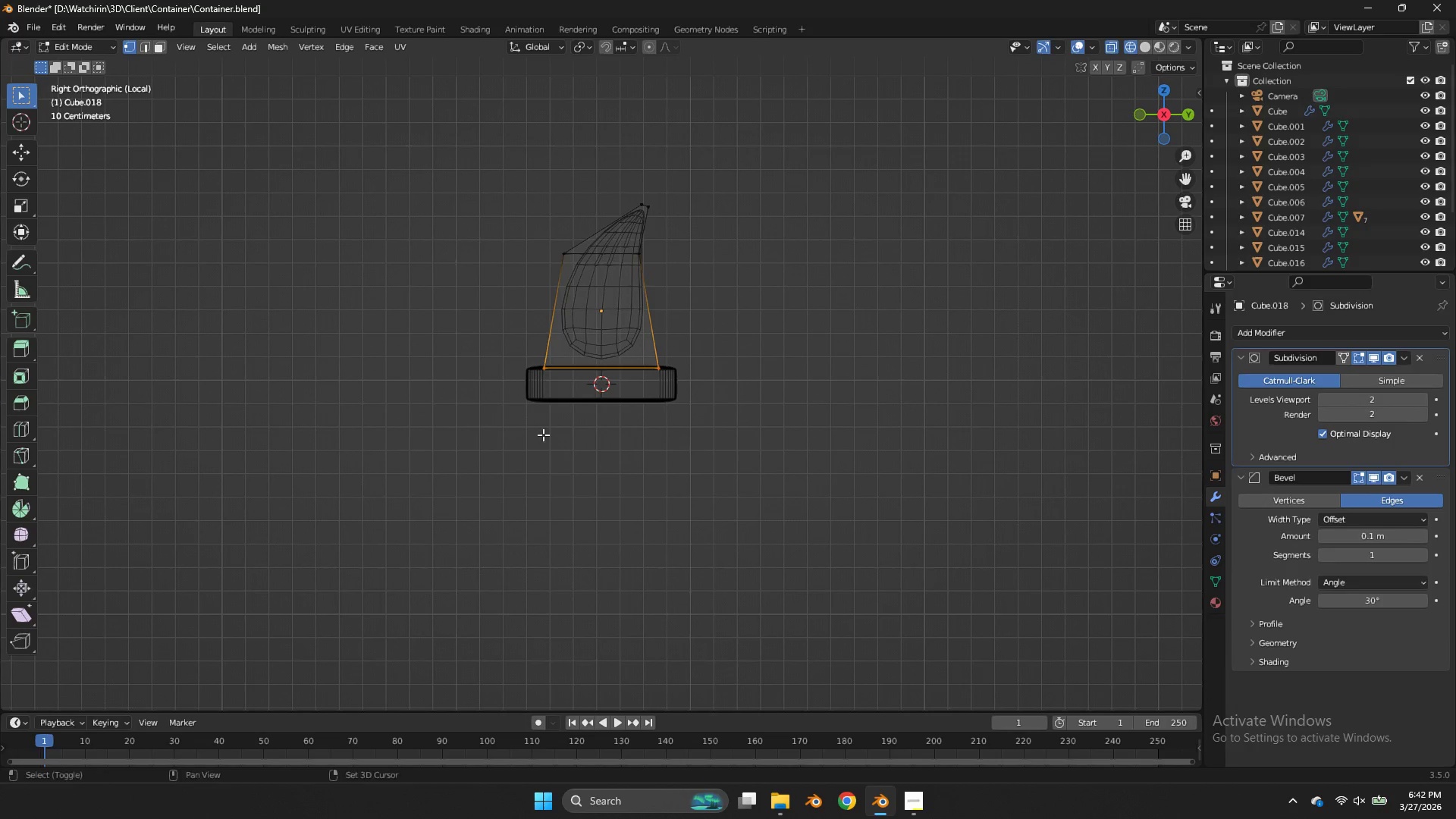 
left_click([284, 453])
 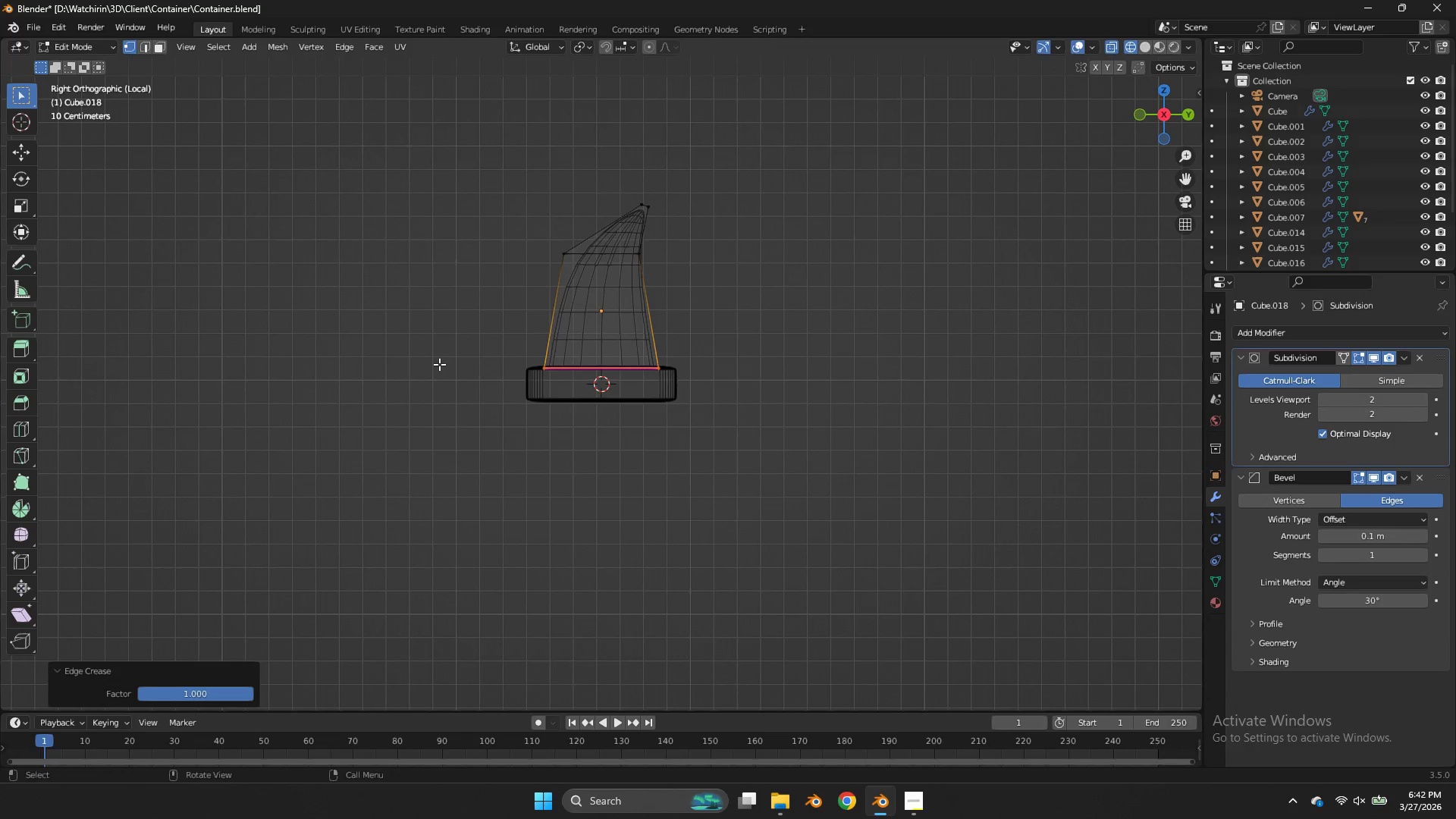 
key(Z)
 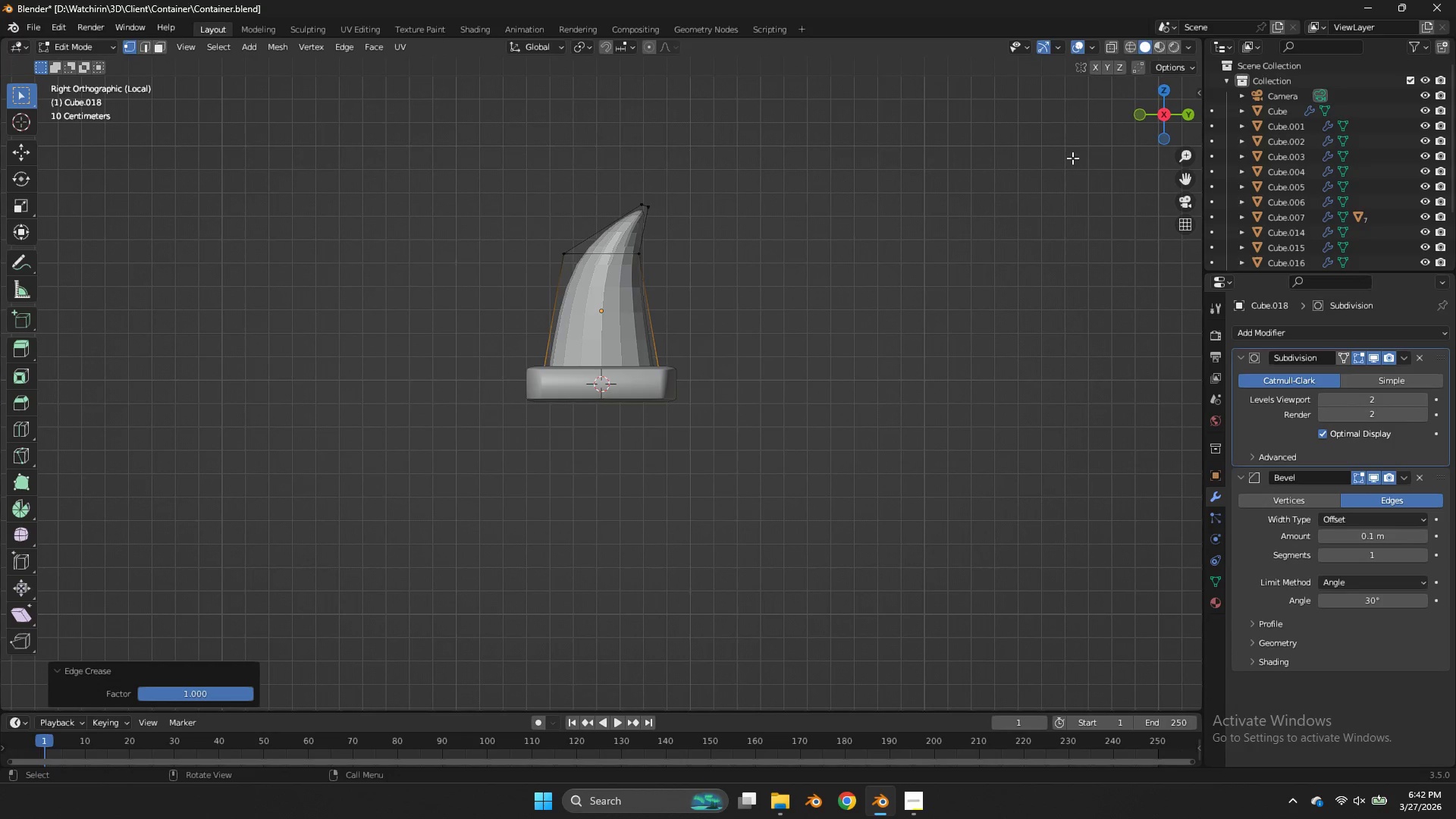 
left_click_drag(start_coordinate=[1135, 118], to_coordinate=[41, 156])
 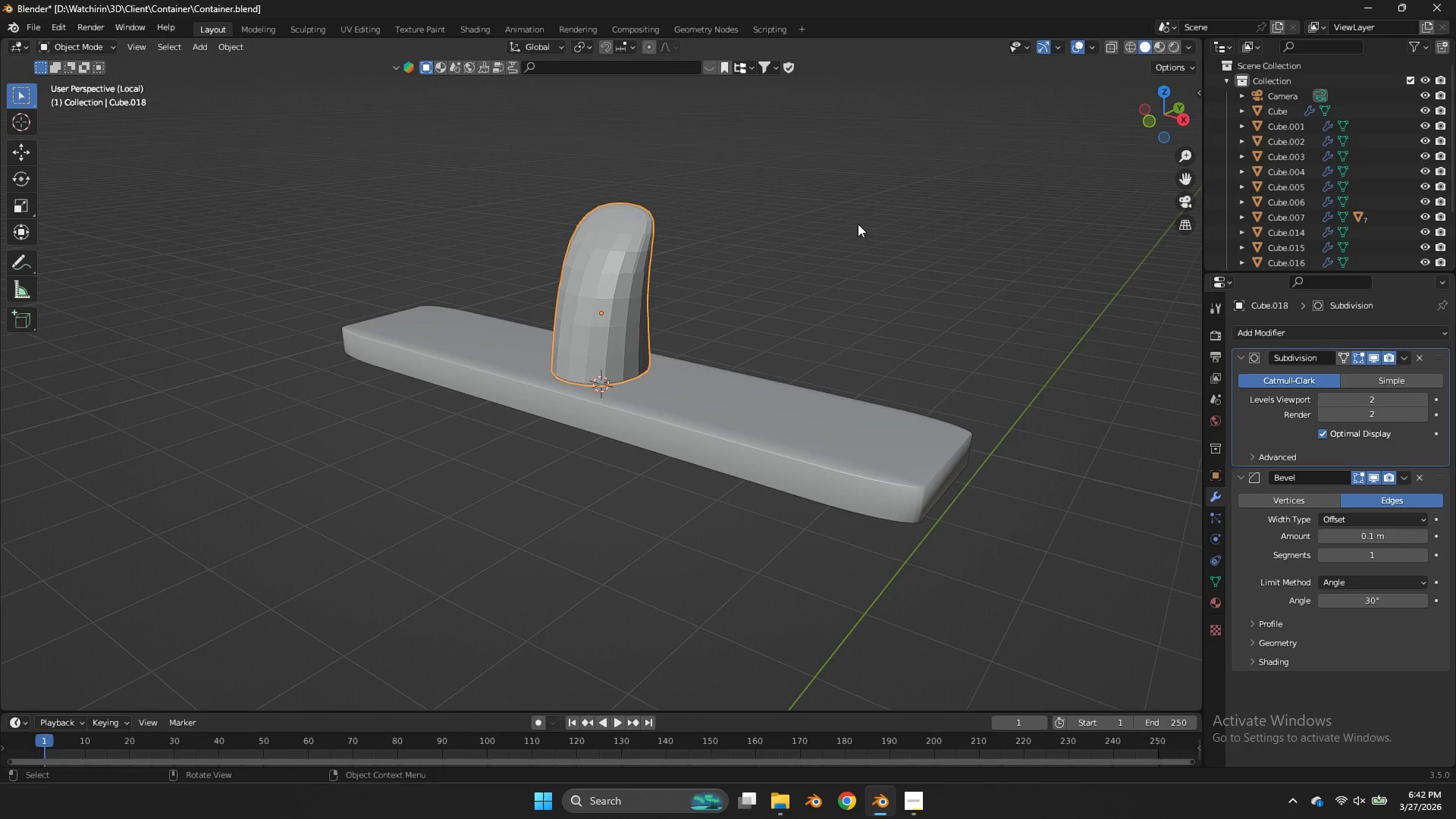 
key(Tab)
 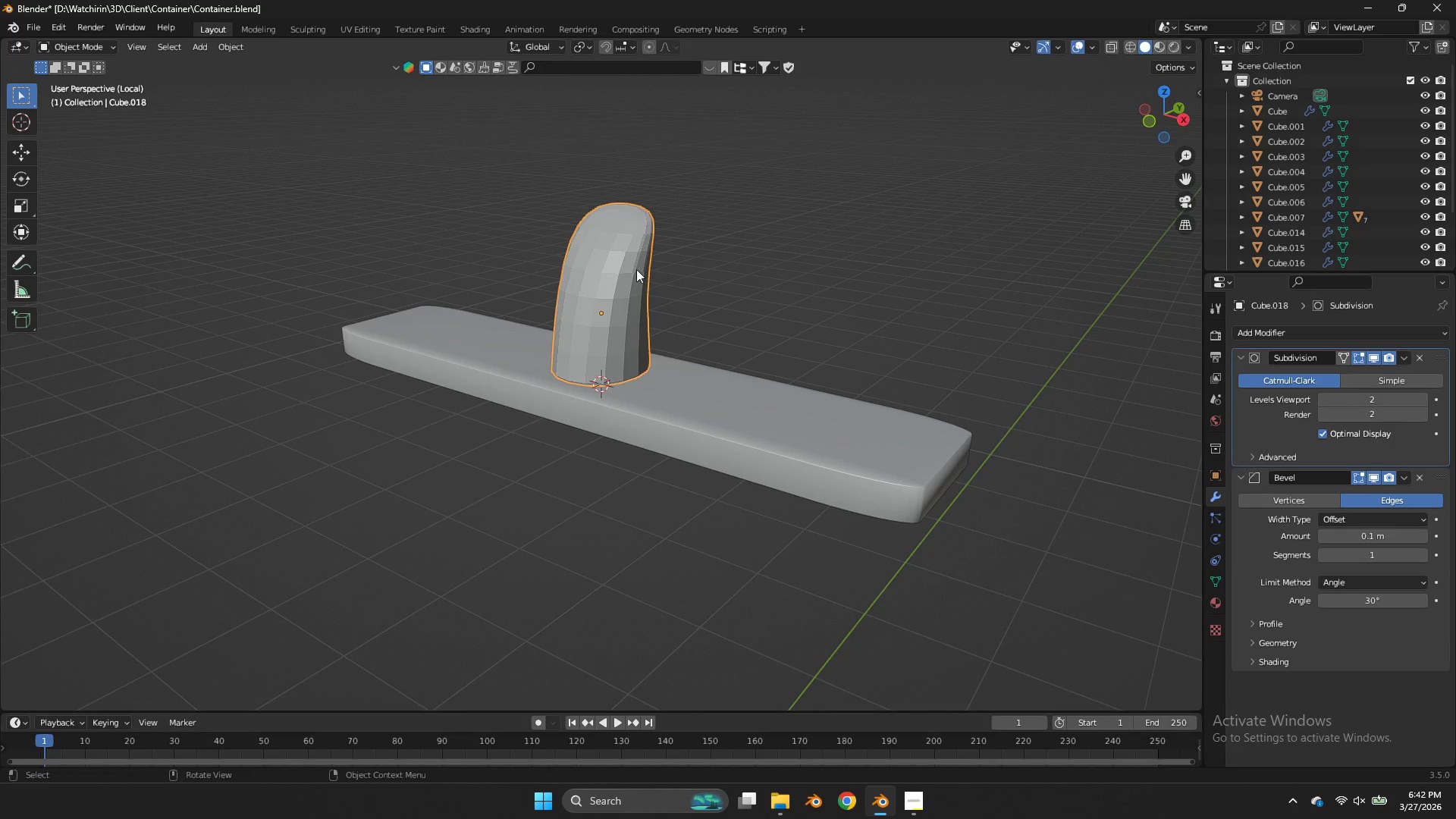 
right_click([636, 269])
 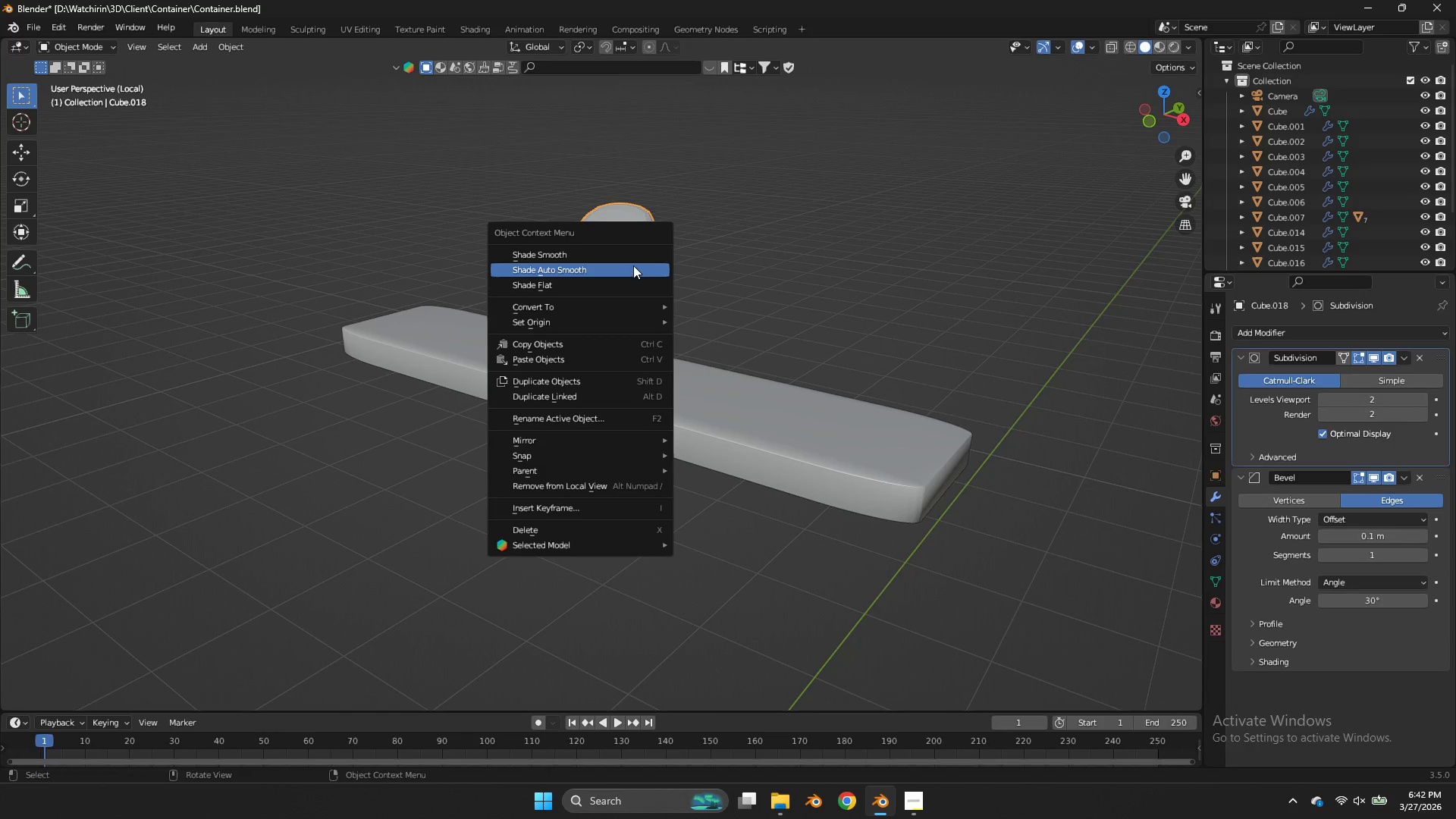 
left_click([629, 254])
 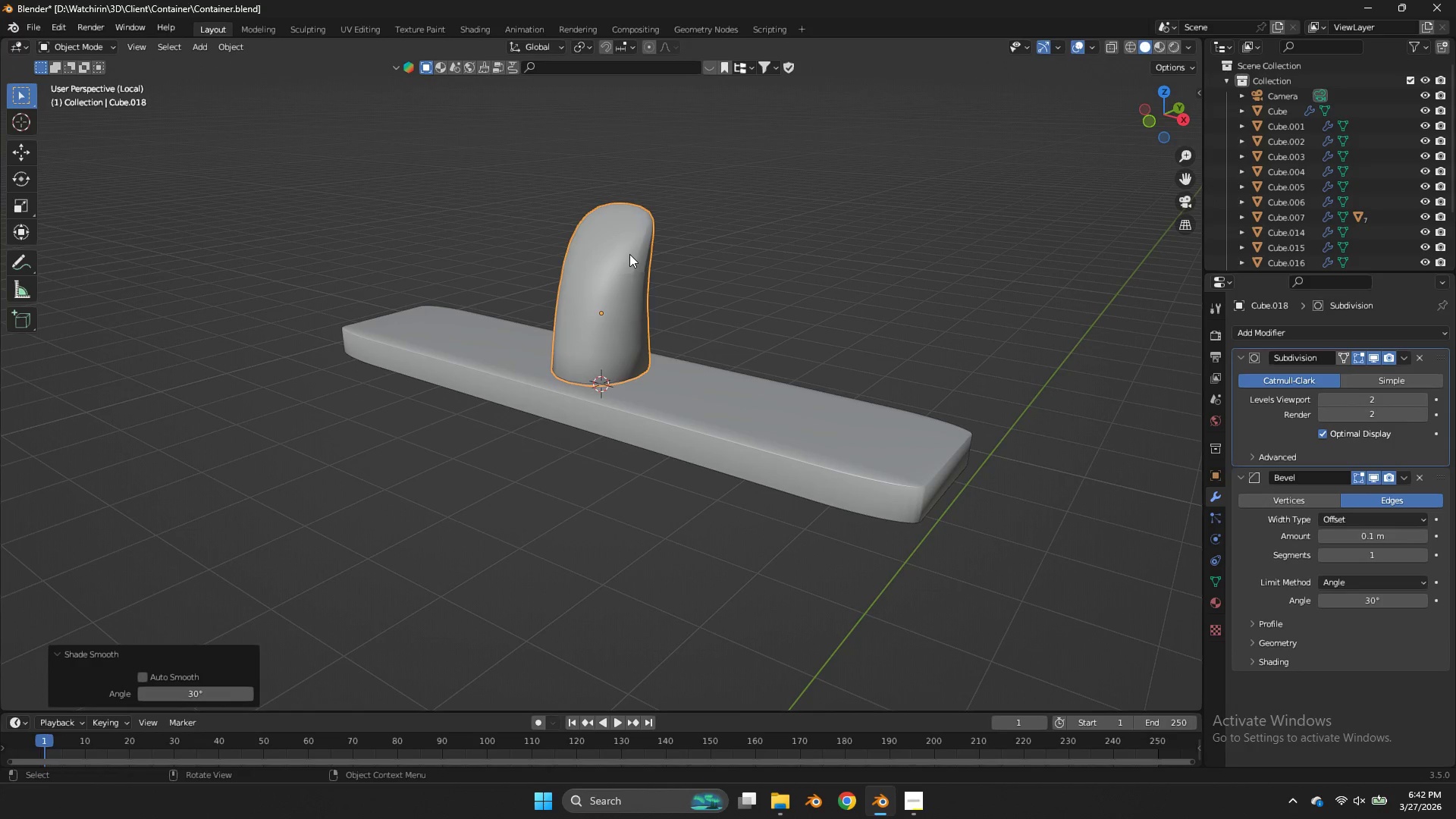 
right_click([629, 254])
 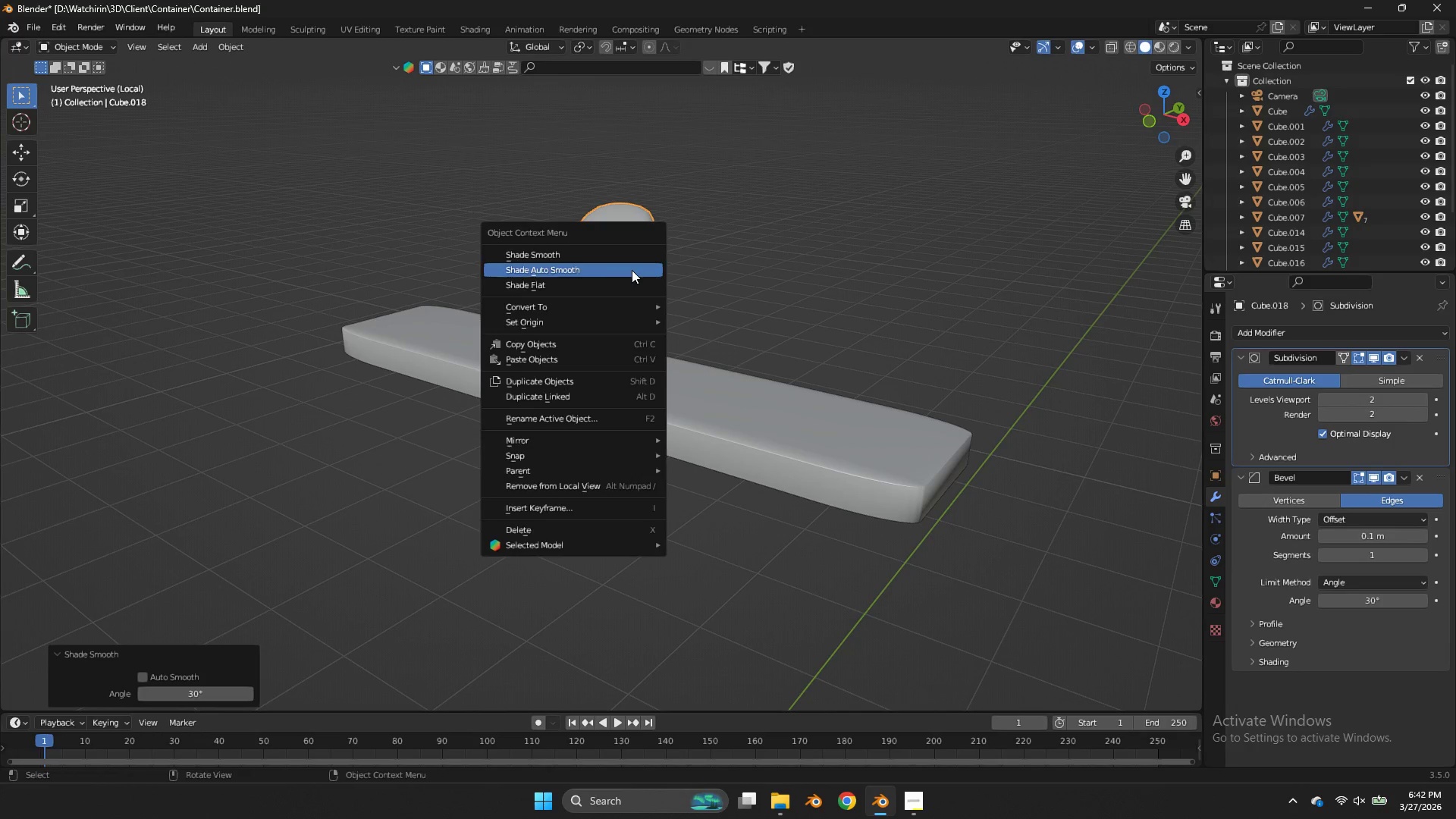 
left_click([632, 270])
 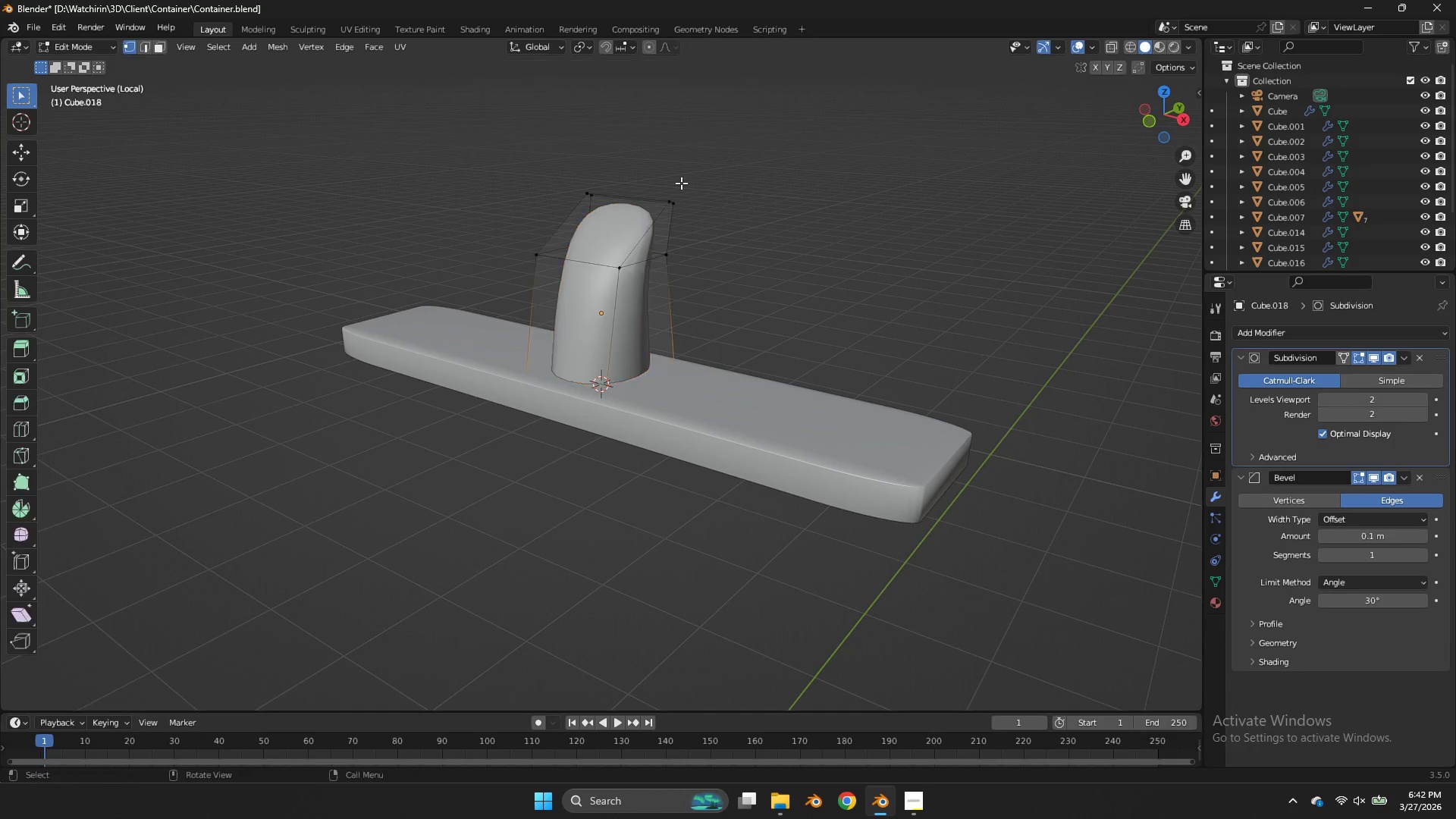 
key(Tab)
type(zEz)
key(Tab)
key(Tab)
key(Tab)
 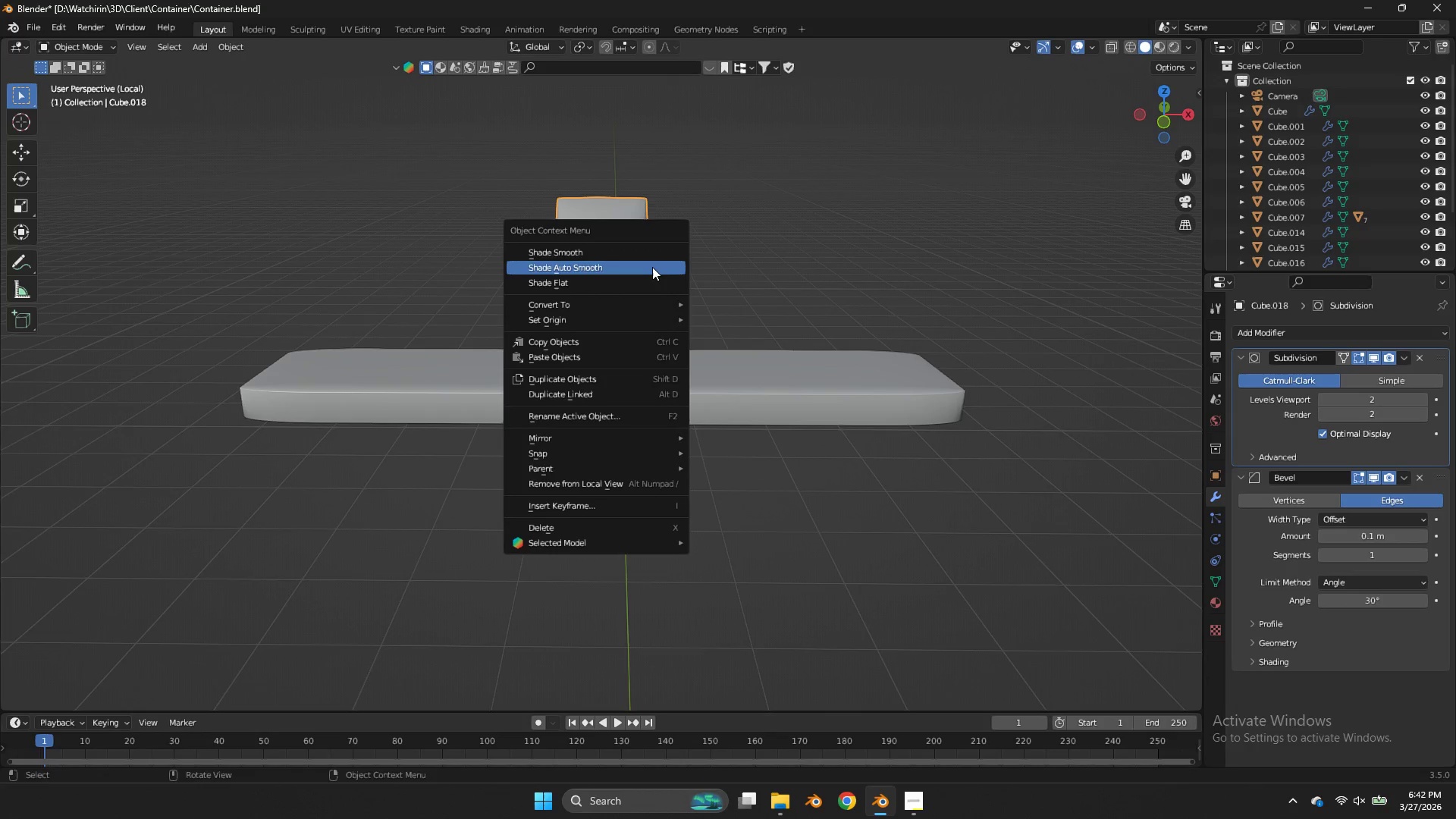 
left_click_drag(start_coordinate=[721, 168], to_coordinate=[559, 216])
 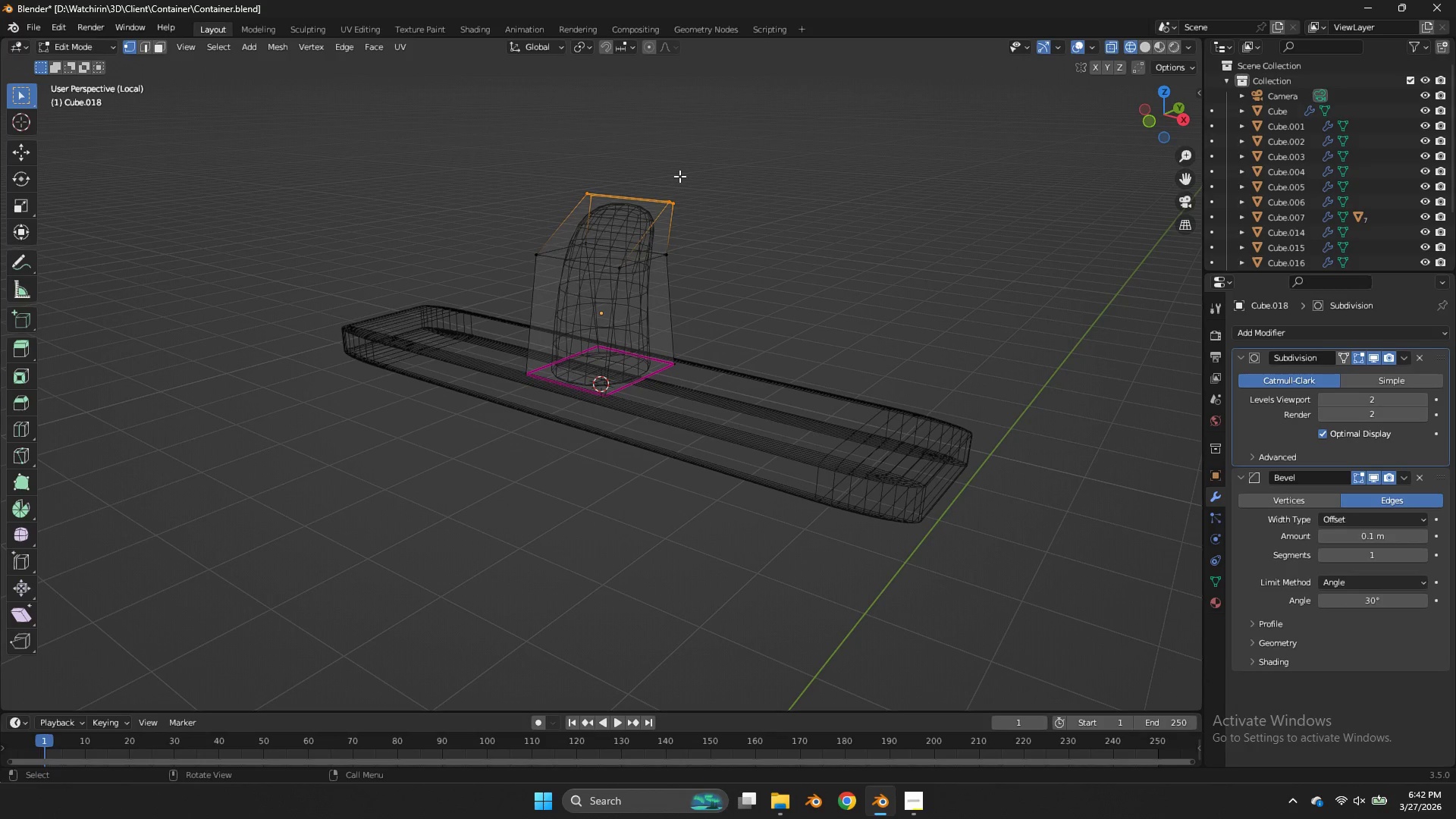 
left_click_drag(start_coordinate=[1166, 117], to_coordinate=[42, 113])
 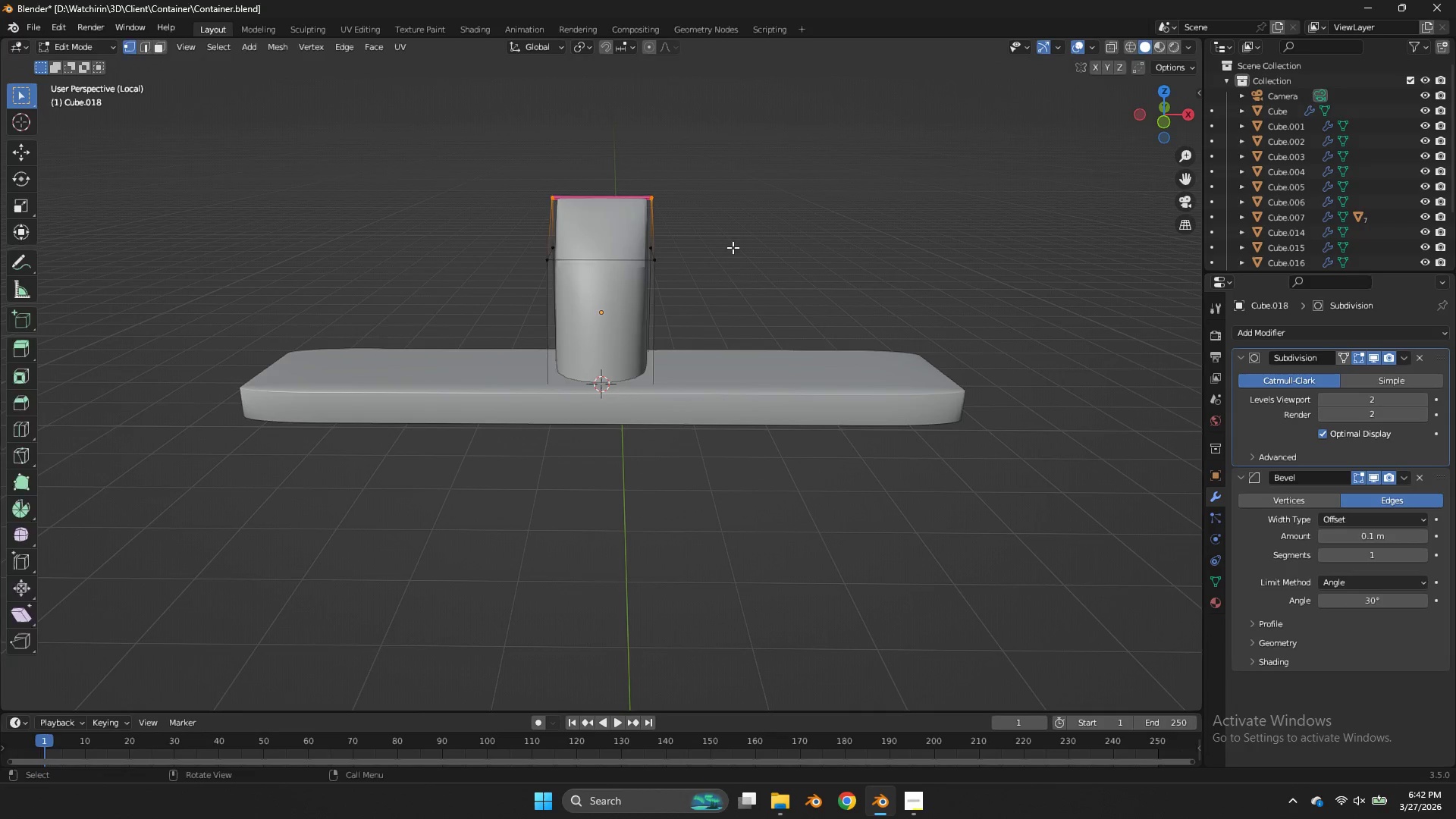 
right_click([652, 267])
 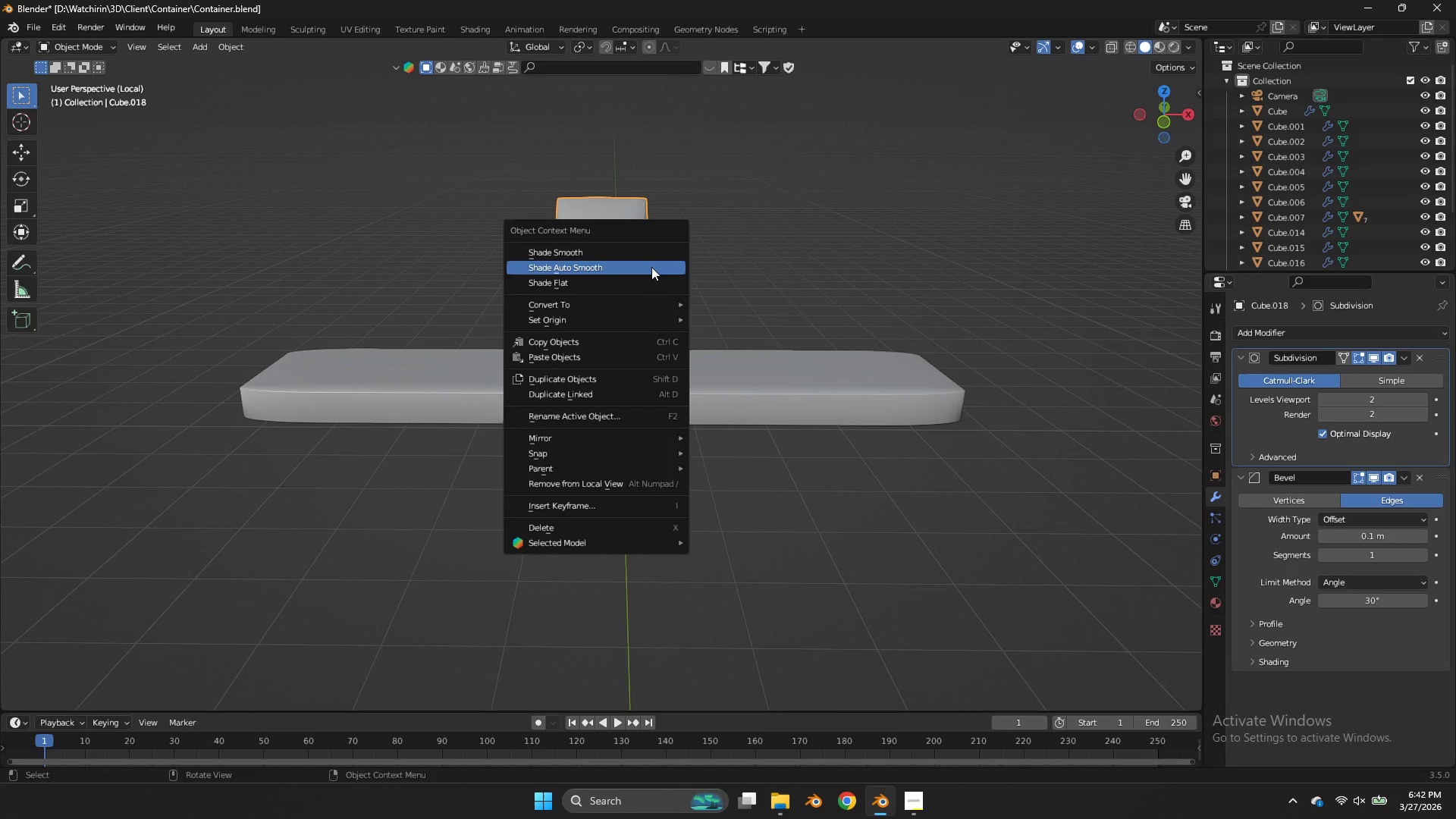 
left_click([651, 267])
 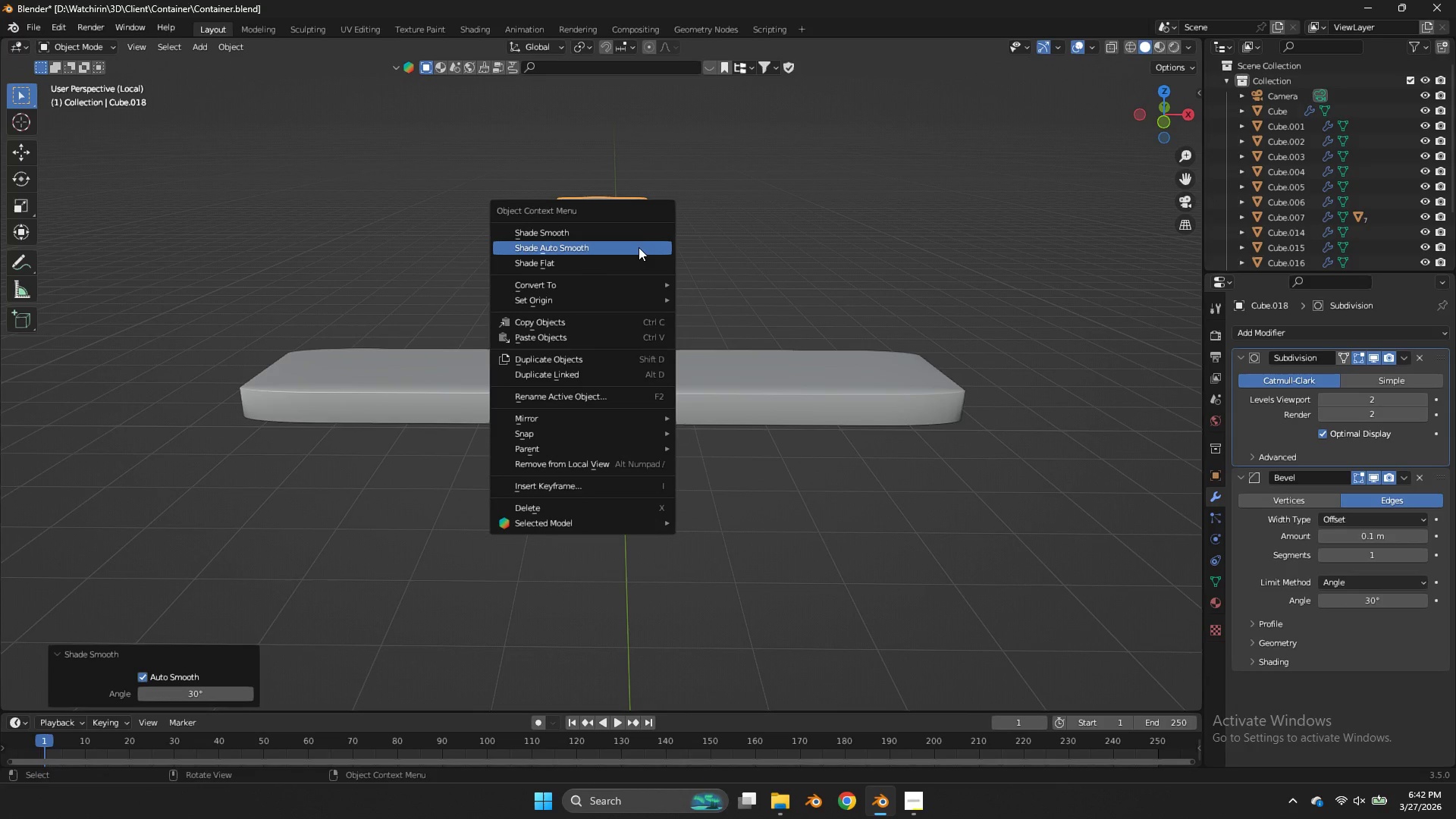 
right_click([639, 247])
 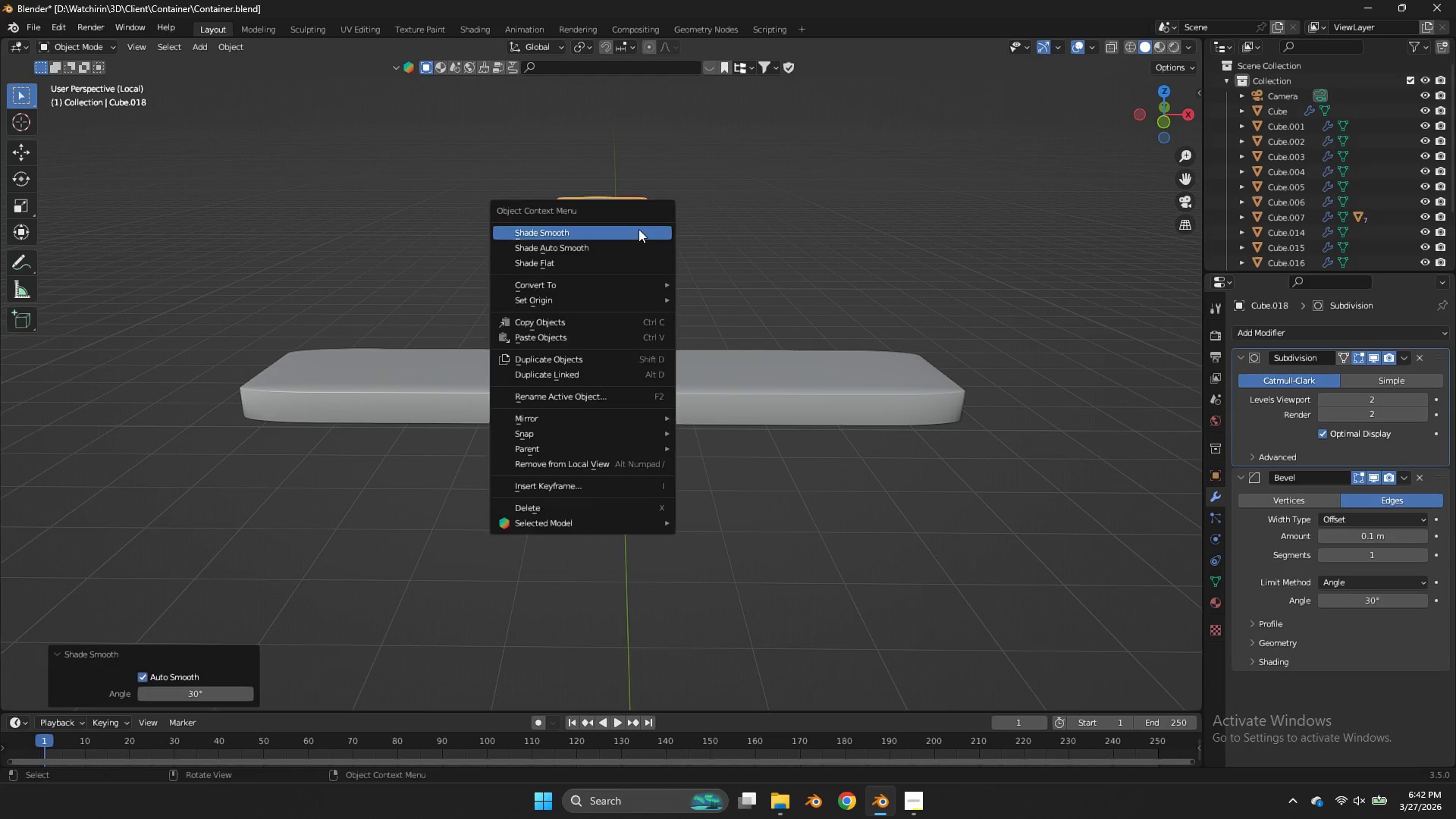 
left_click([639, 229])